 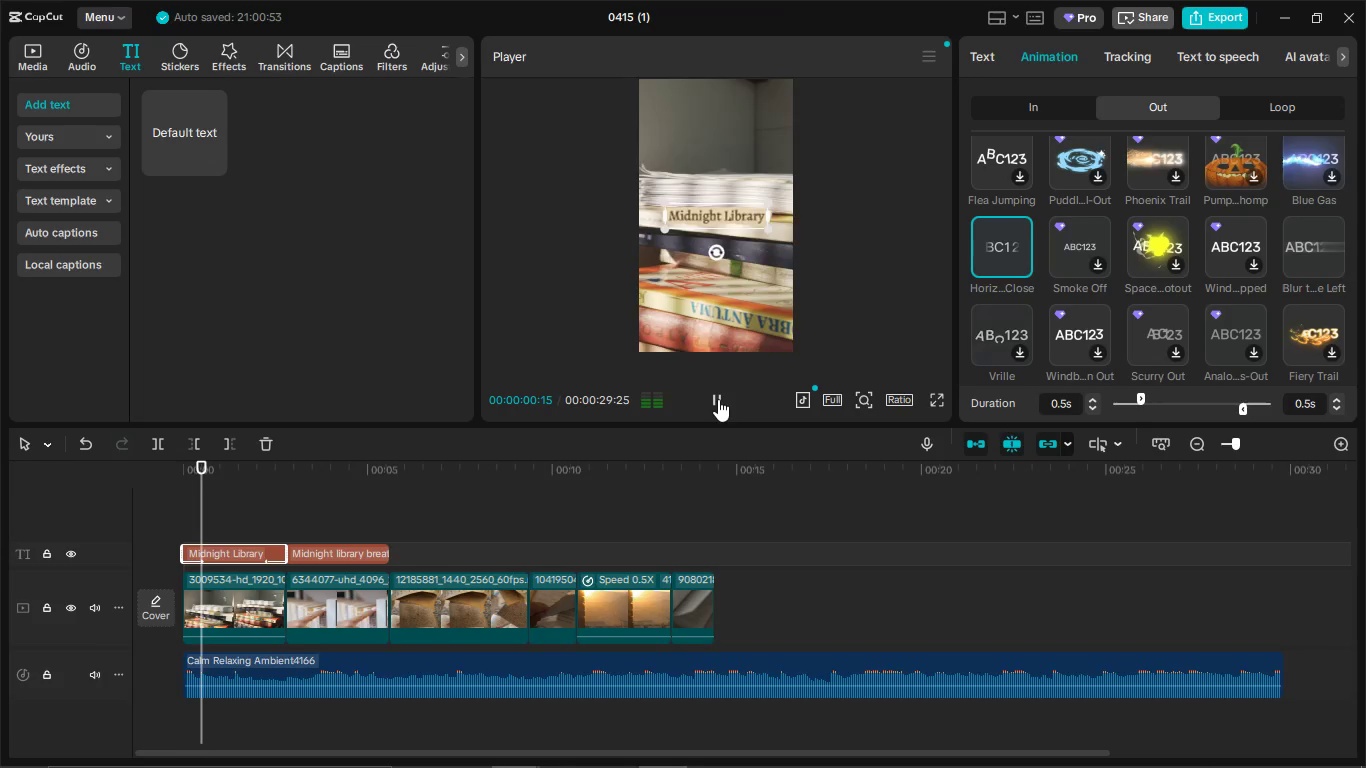 
scroll: coordinate [1109, 296], scroll_direction: down, amount: 1.0
 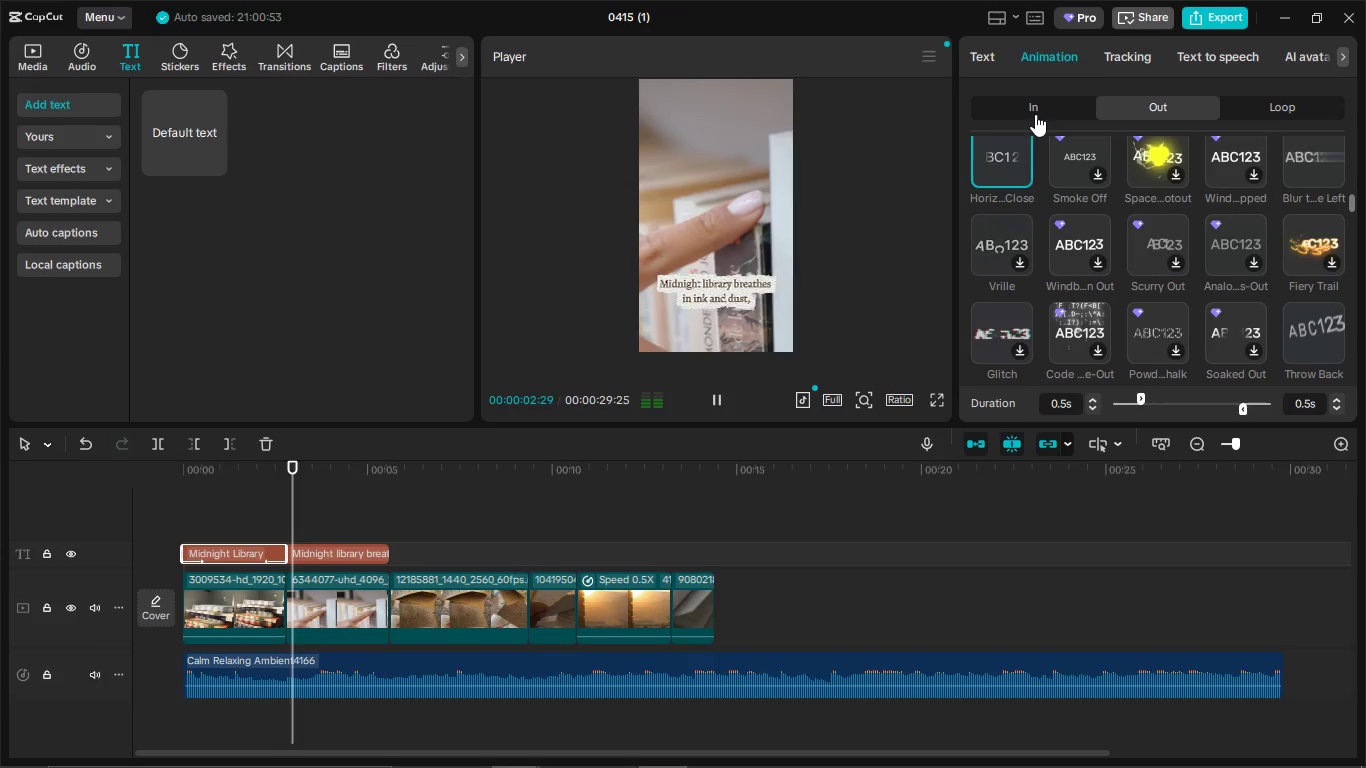 
left_click([1034, 113])
 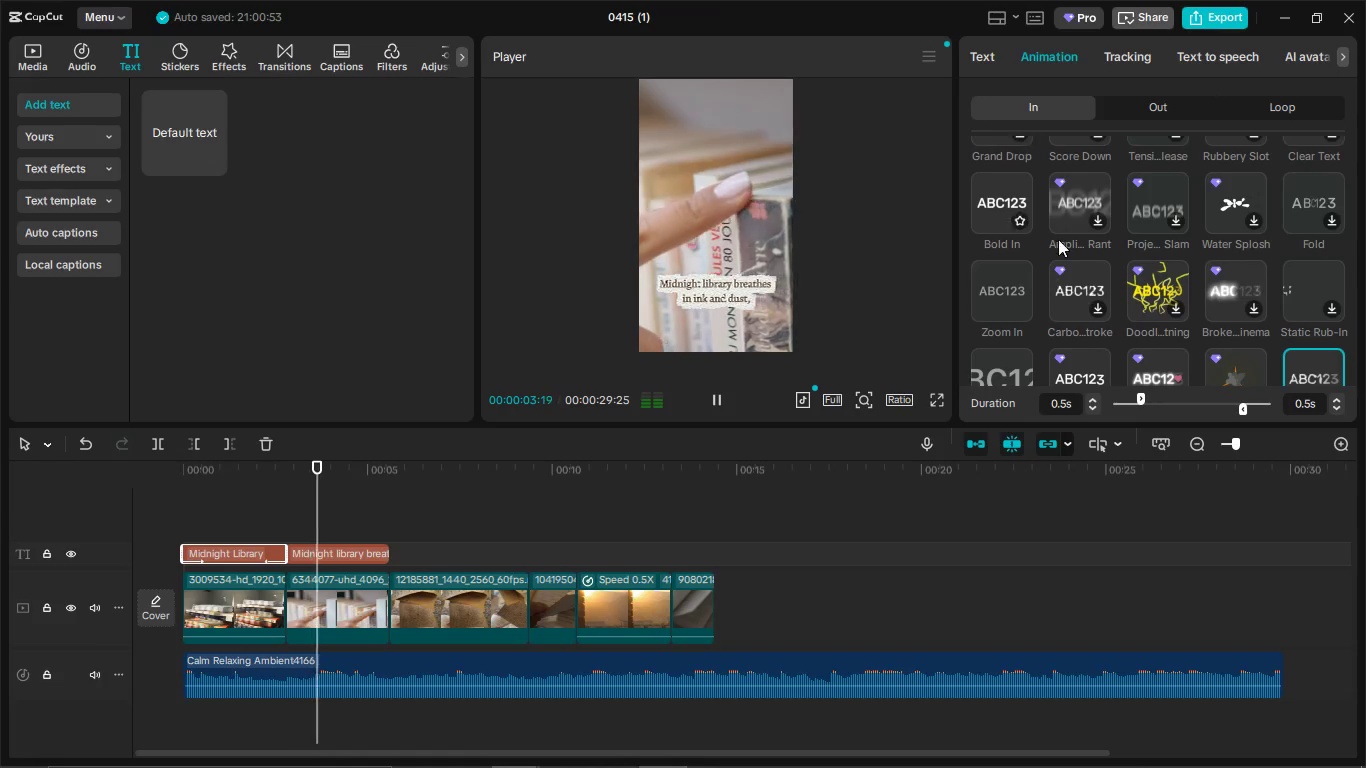 
scroll: coordinate [1120, 242], scroll_direction: down, amount: 7.0
 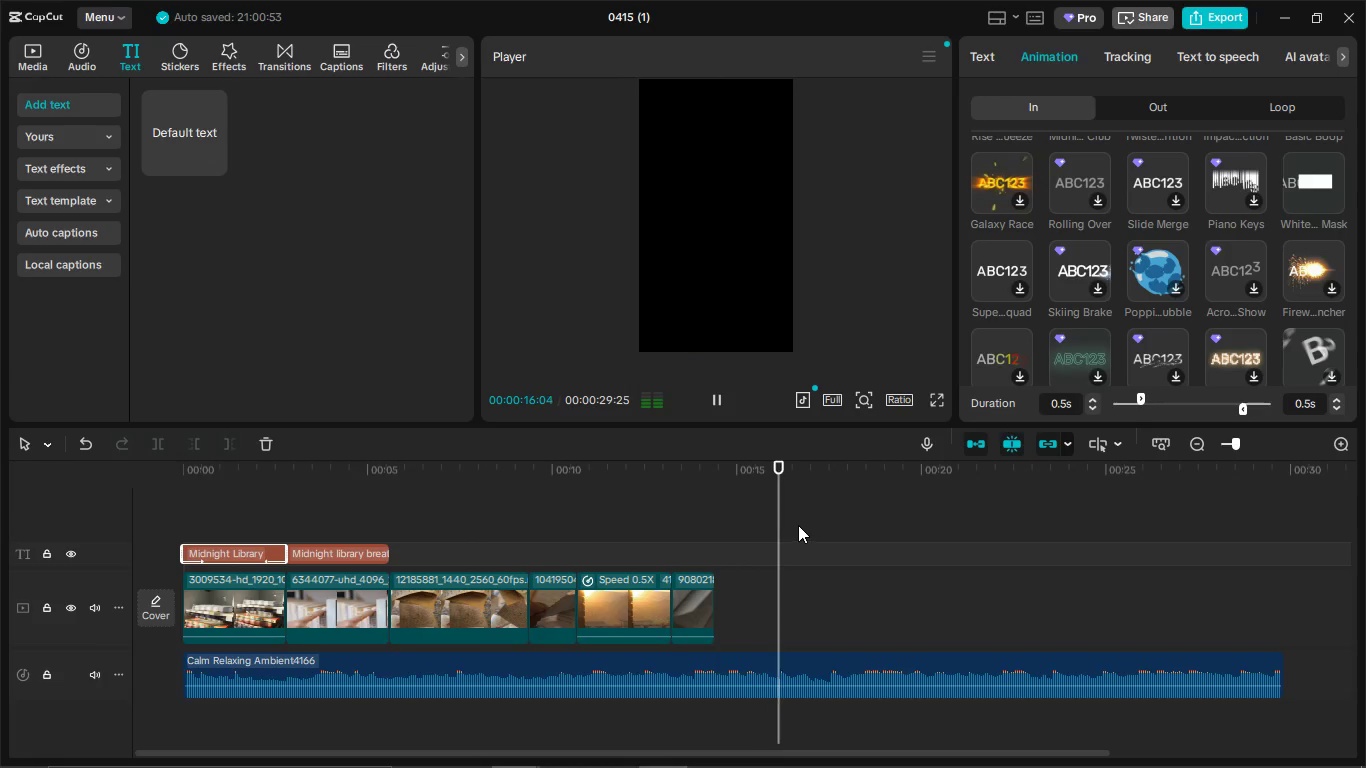 
left_click_drag(start_coordinate=[794, 522], to_coordinate=[179, 573])
 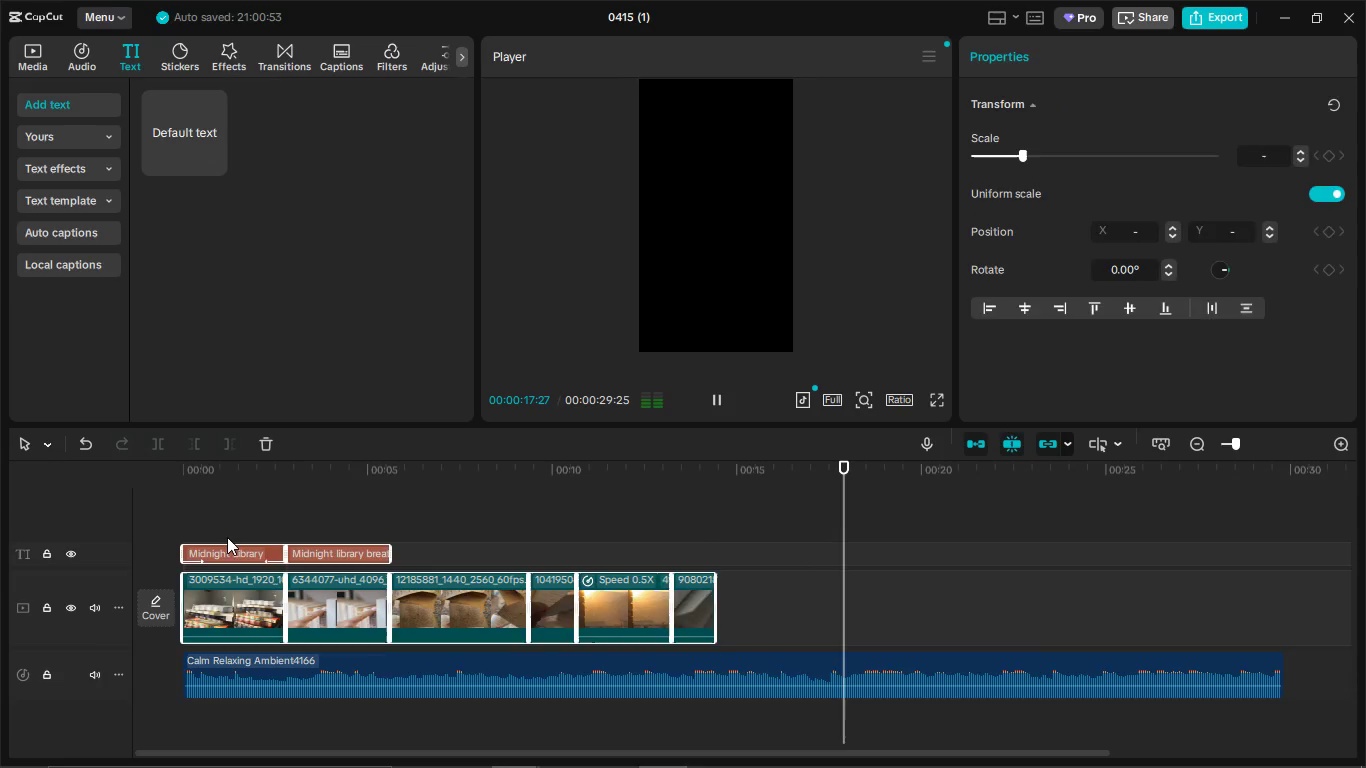 
left_click([227, 537])
 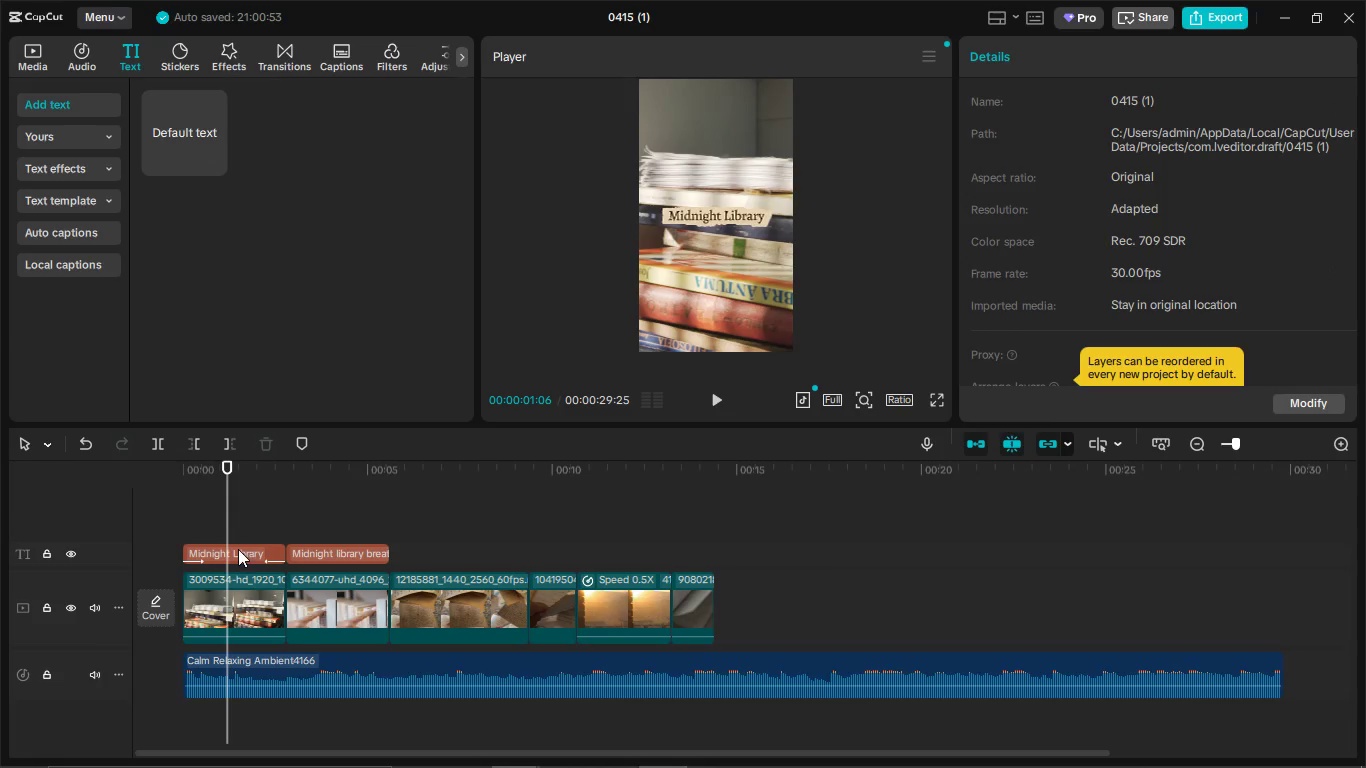 
left_click([241, 551])
 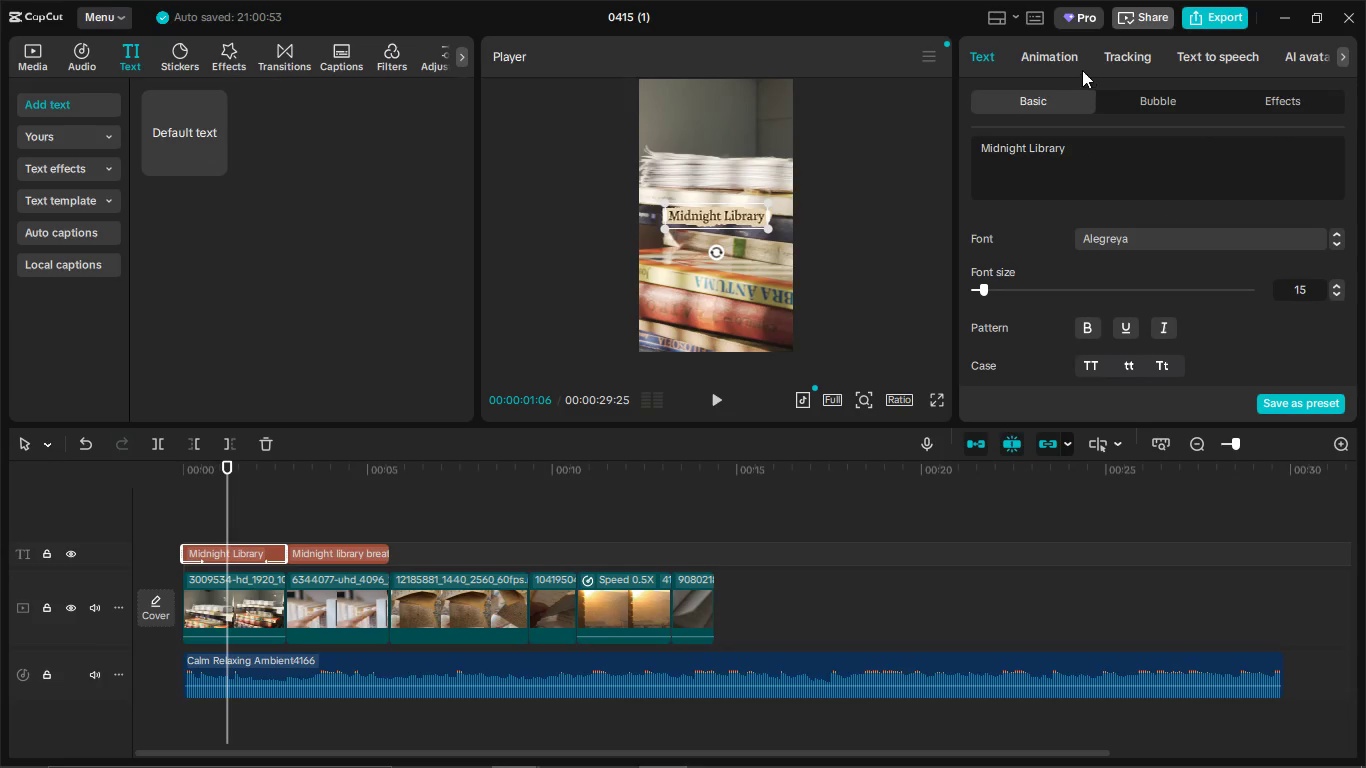 
left_click([1066, 58])
 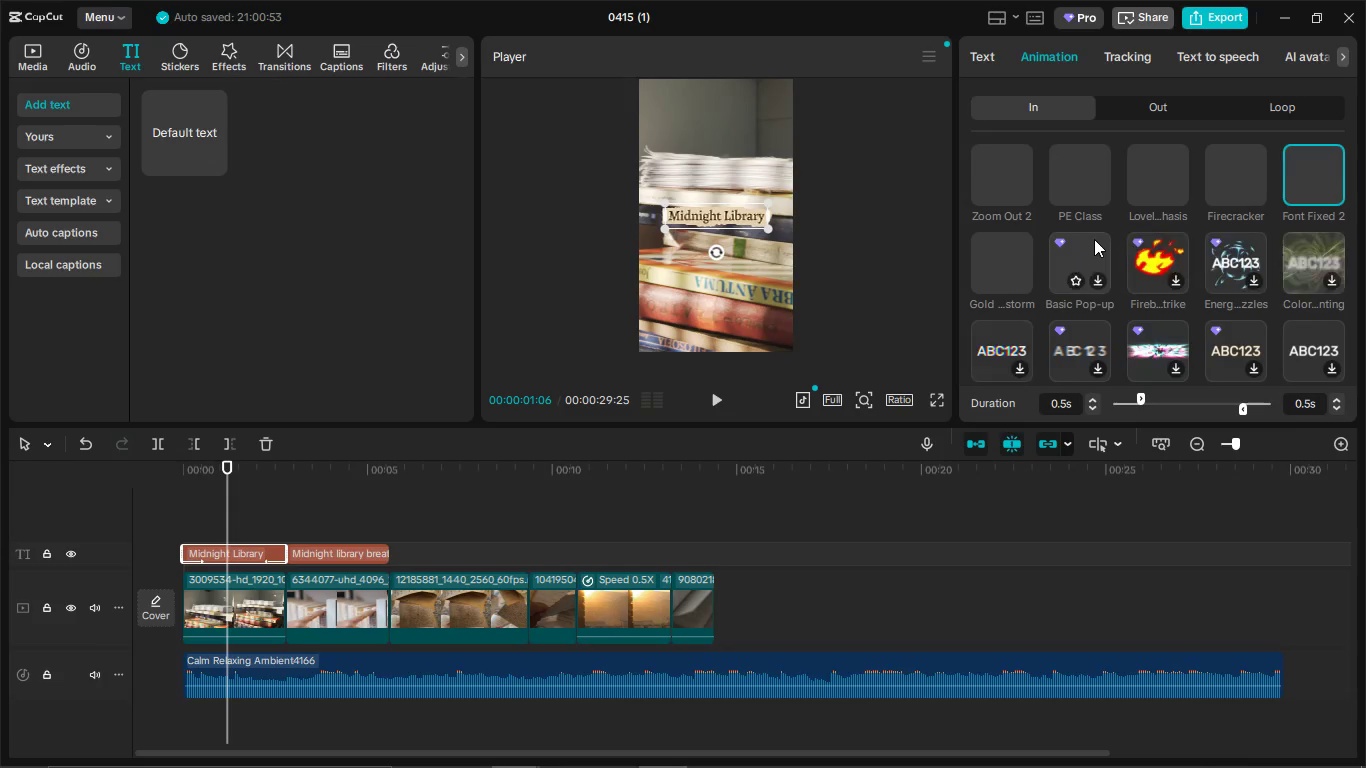 
scroll: coordinate [1222, 249], scroll_direction: down, amount: 7.0
 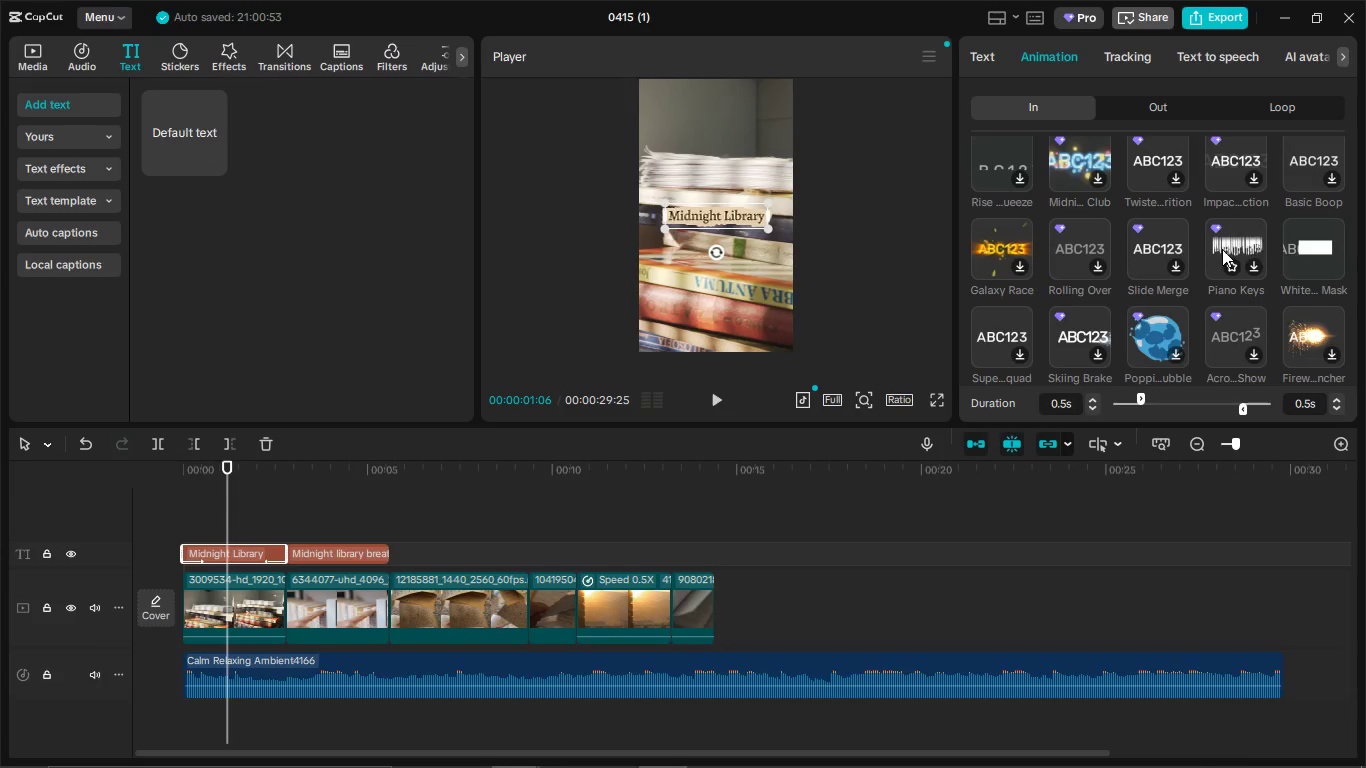 
scroll: coordinate [1165, 237], scroll_direction: down, amount: 5.0
 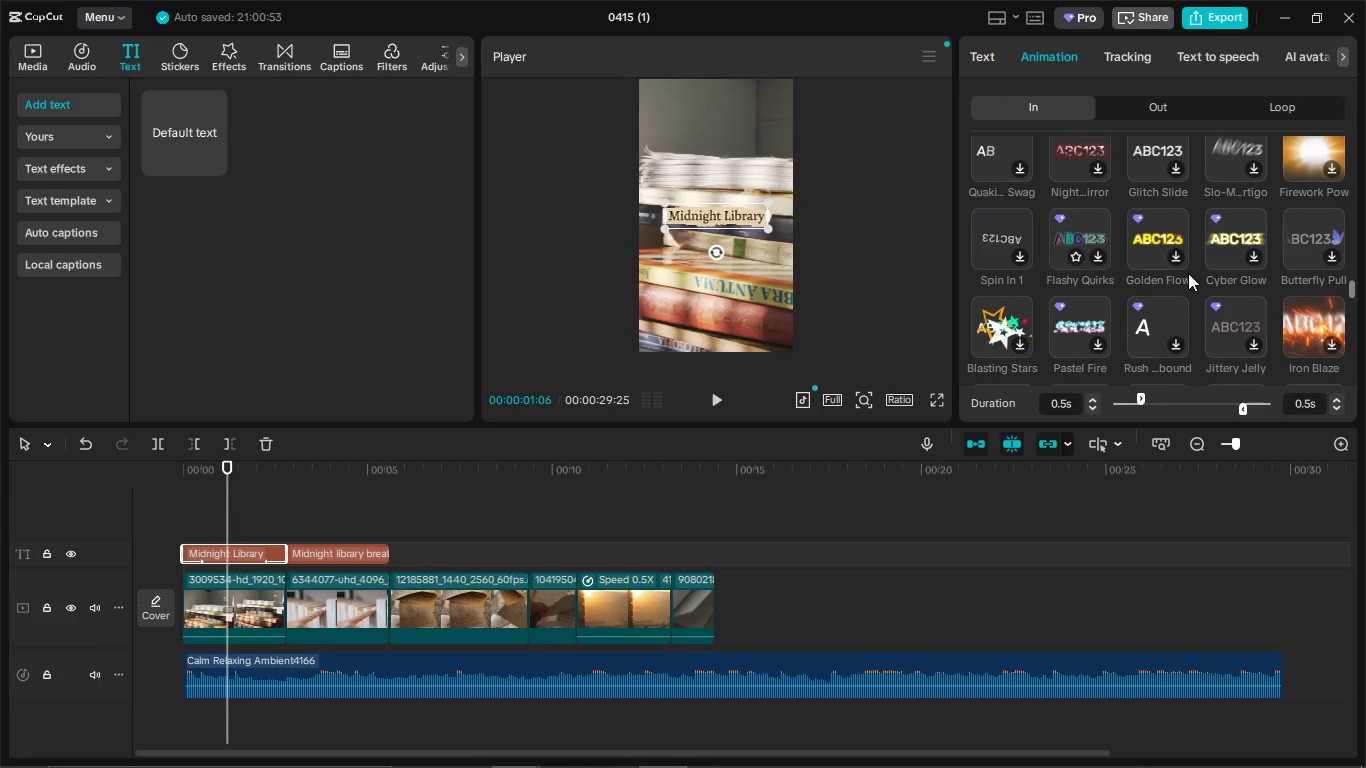 
scroll: coordinate [1177, 239], scroll_direction: down, amount: 2.0
 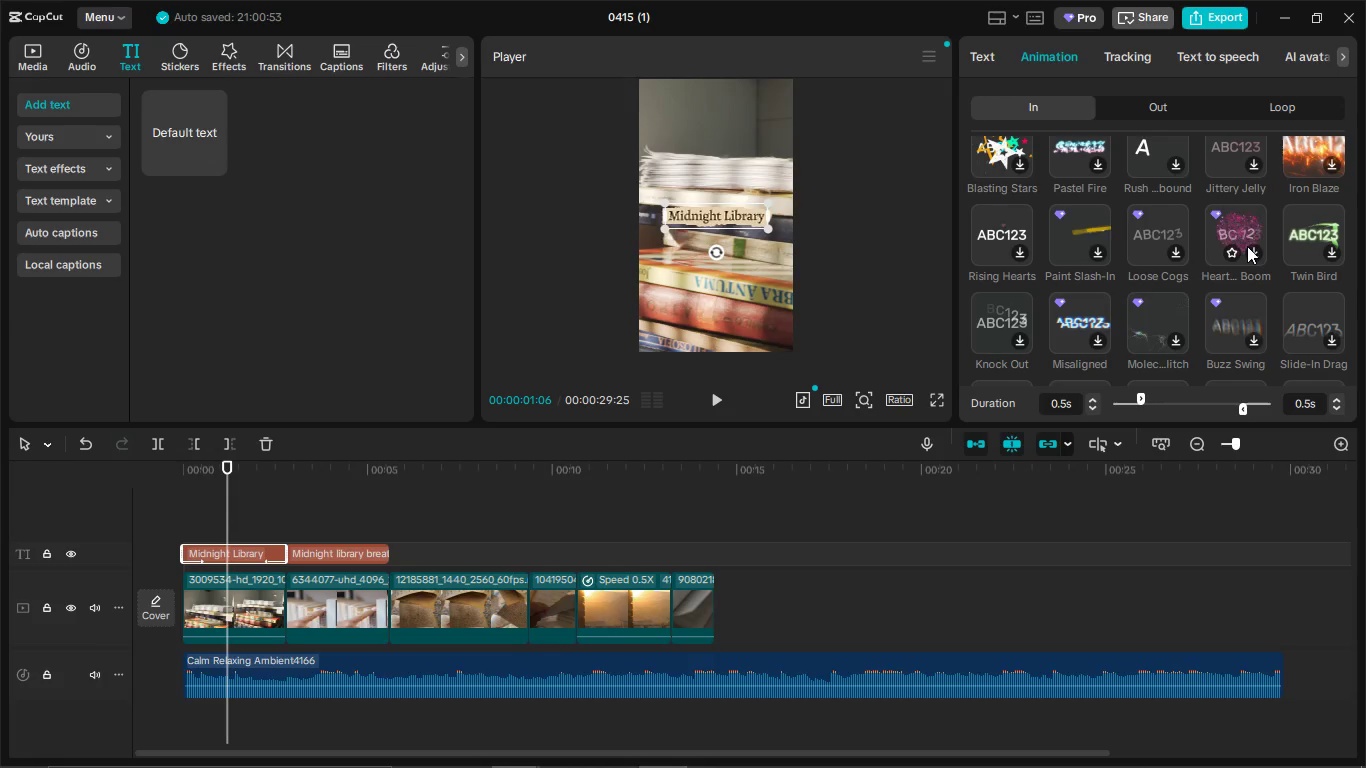 
wait(10.95)
 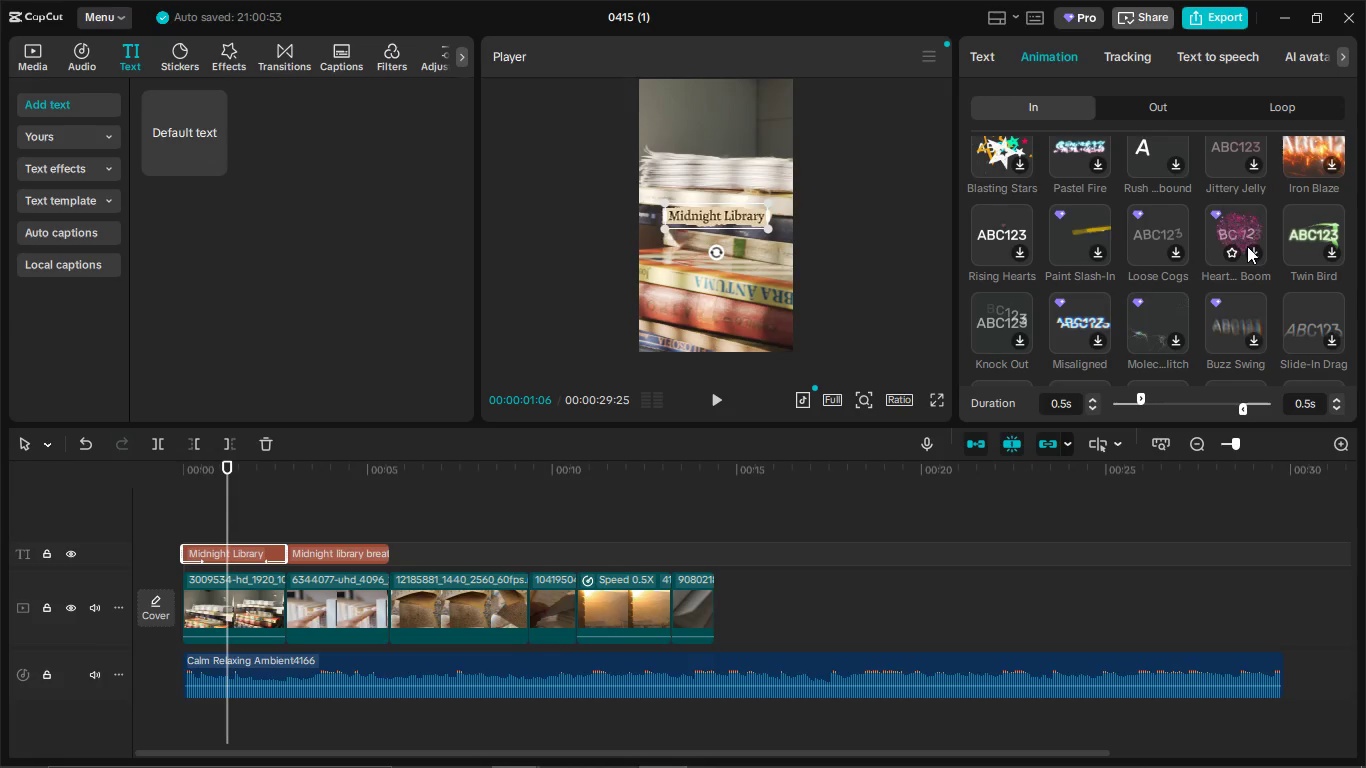 
scroll: coordinate [1203, 209], scroll_direction: down, amount: 6.0
 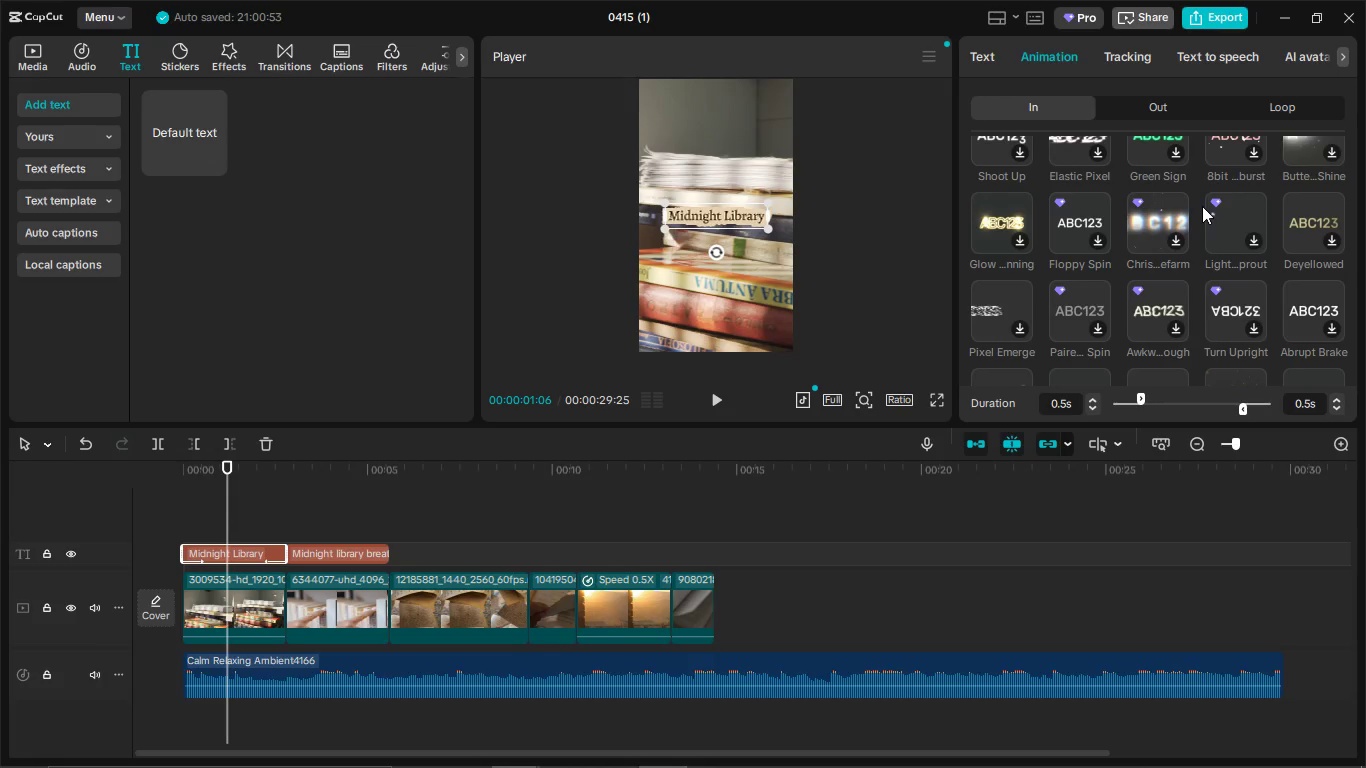 
wait(25.49)
 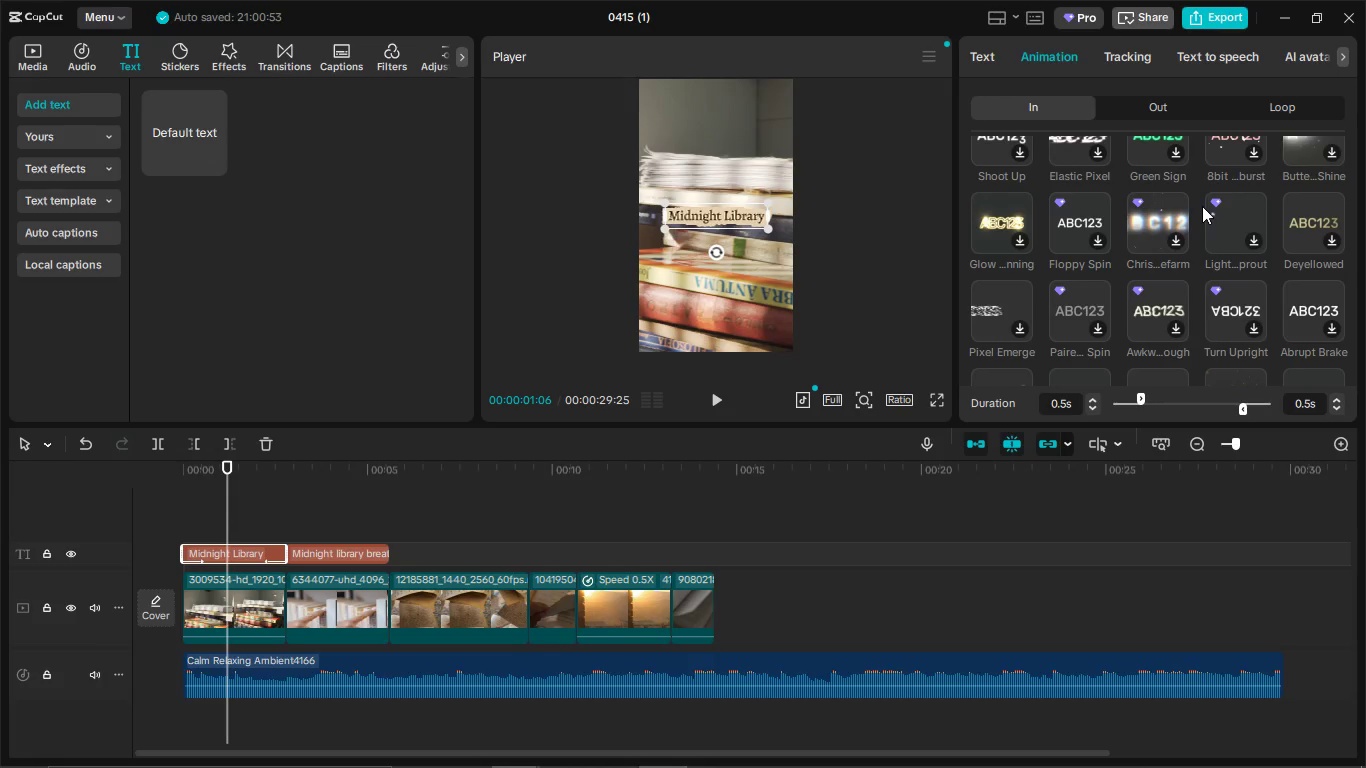 
scroll: coordinate [1078, 220], scroll_direction: down, amount: 2.0
 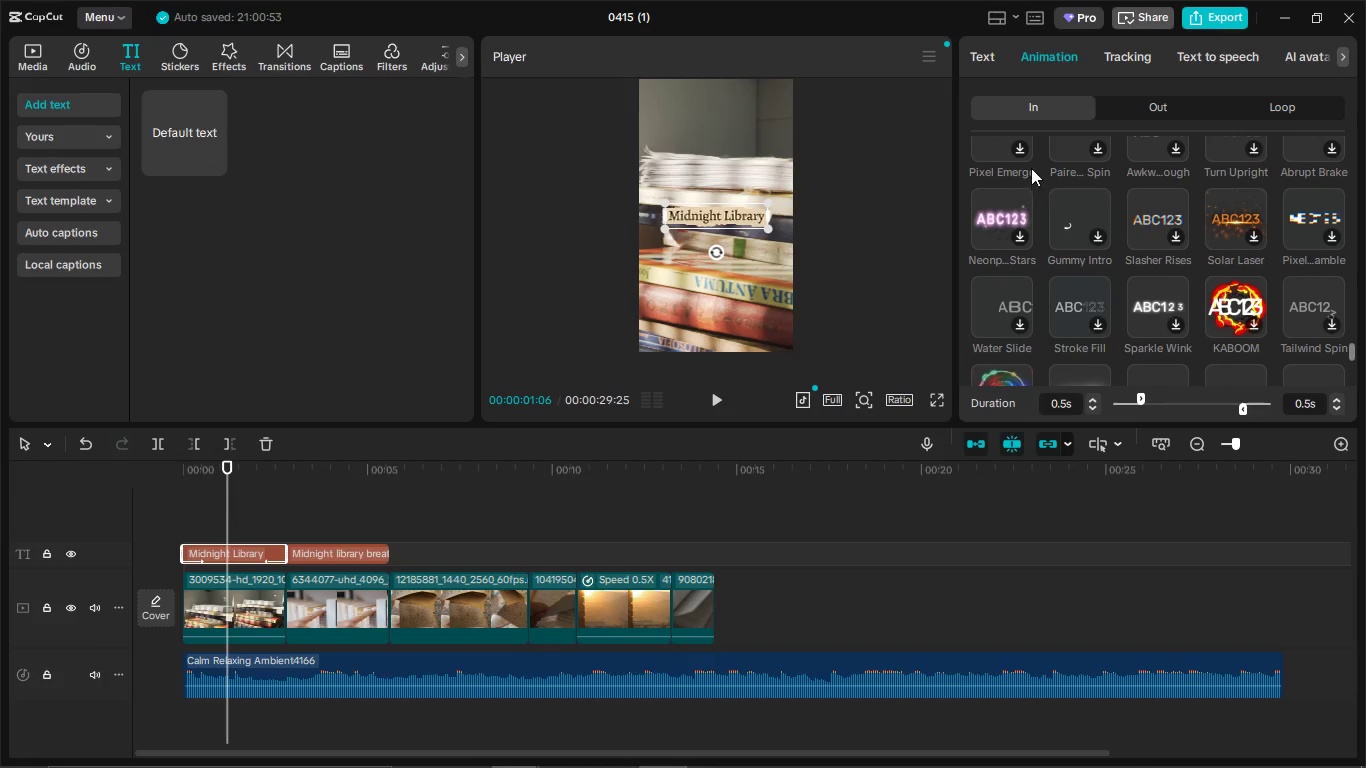 
scroll: coordinate [1029, 168], scroll_direction: up, amount: 1.0
 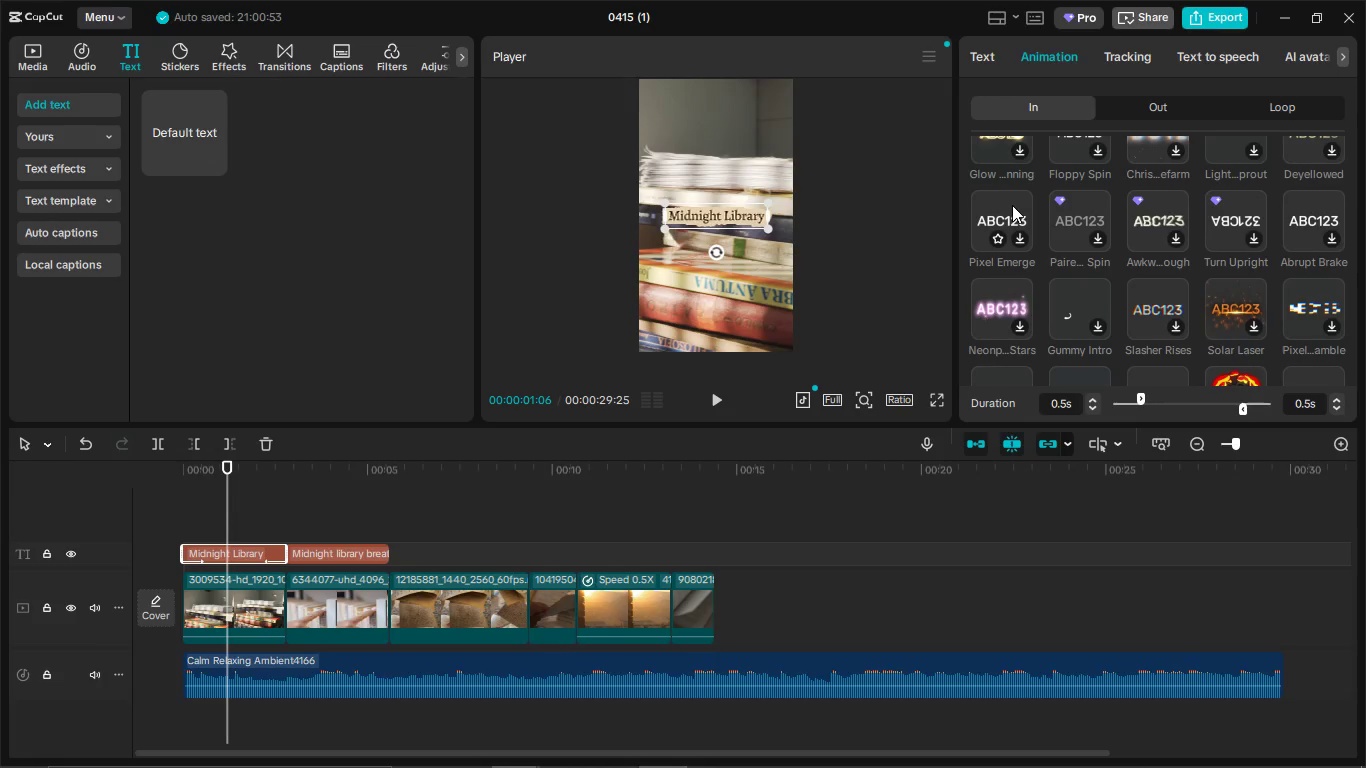 
wait(8.26)
 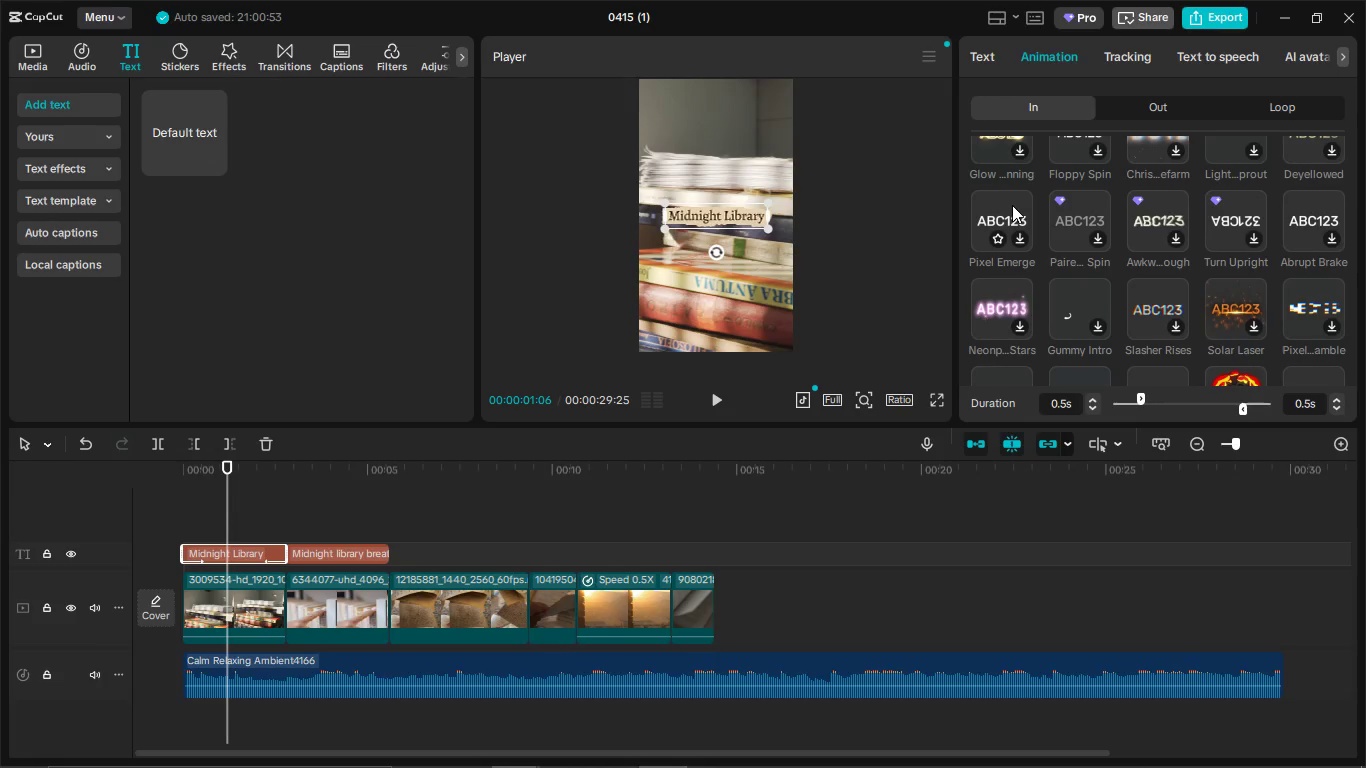 
scroll: coordinate [1161, 279], scroll_direction: down, amount: 2.0
 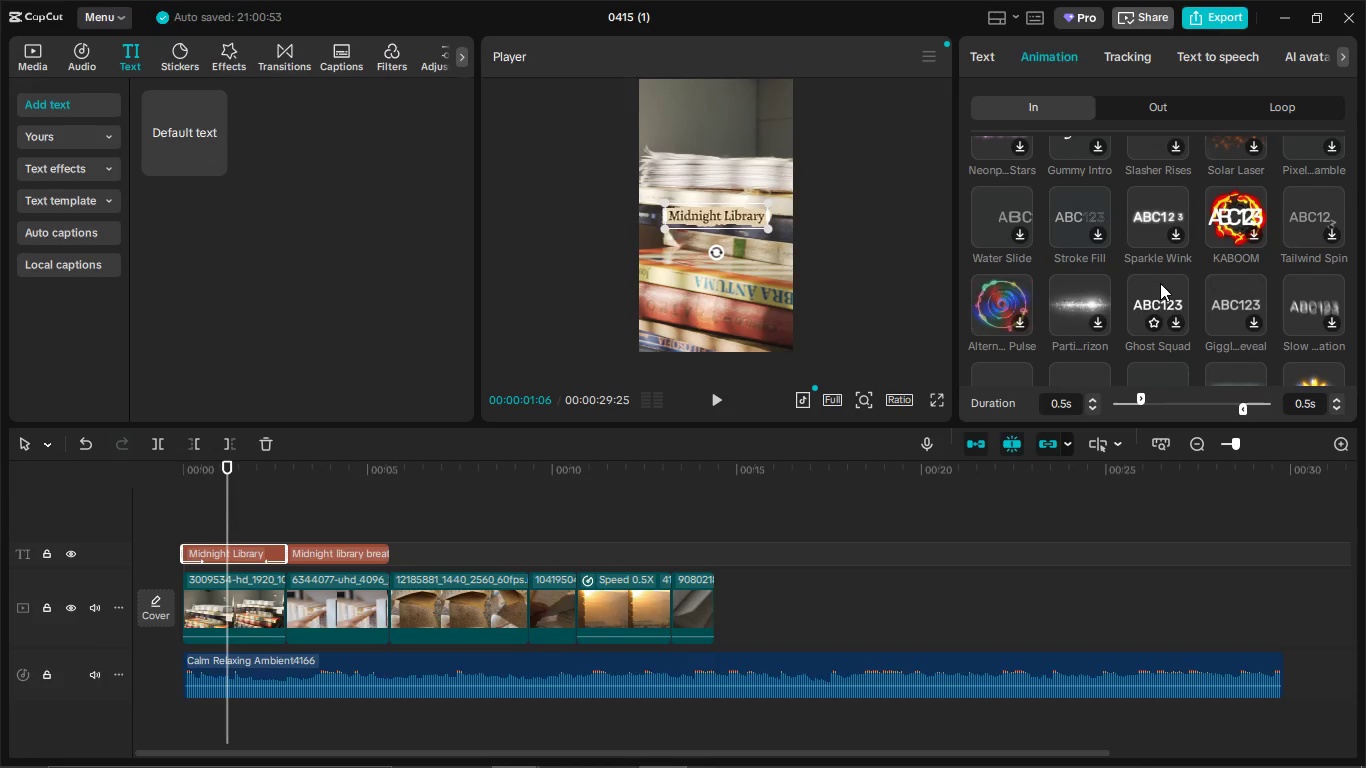 
wait(5.5)
 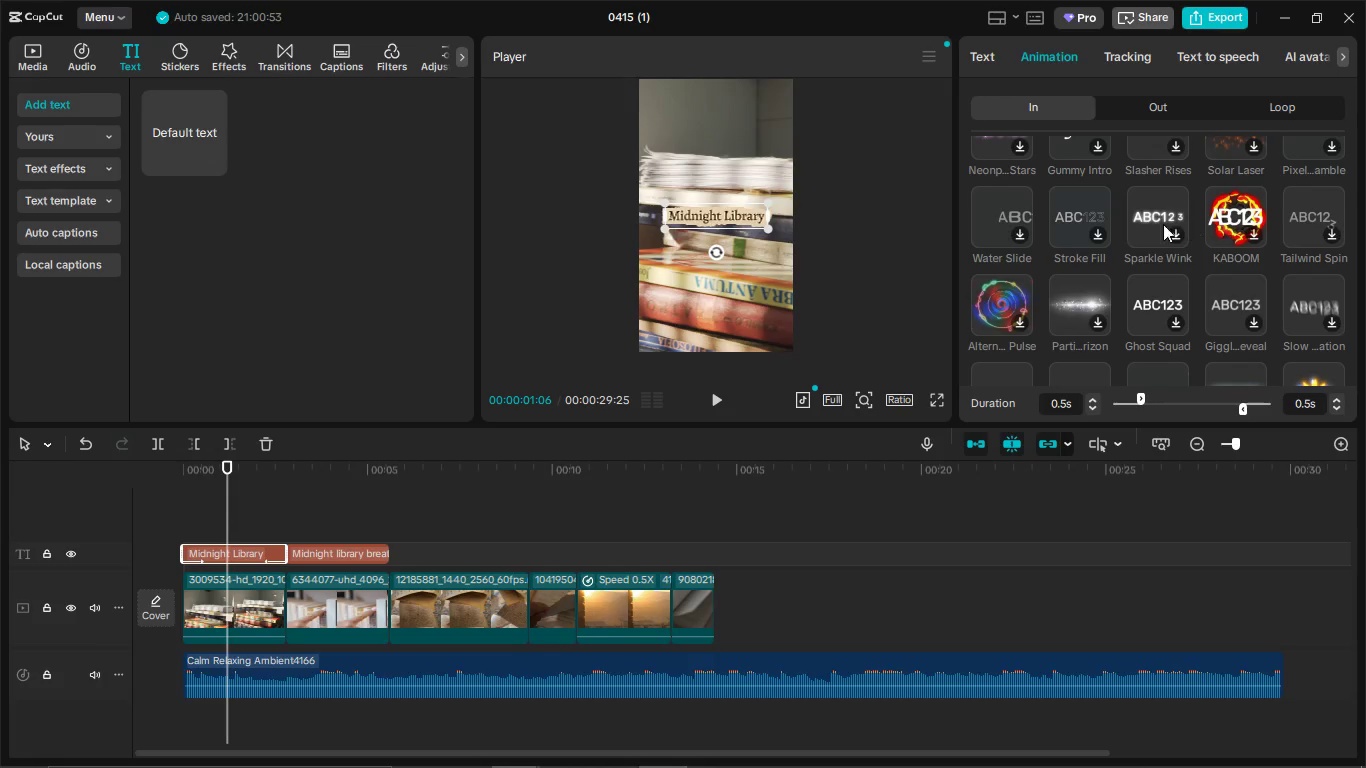 
scroll: coordinate [1012, 316], scroll_direction: down, amount: 4.0
 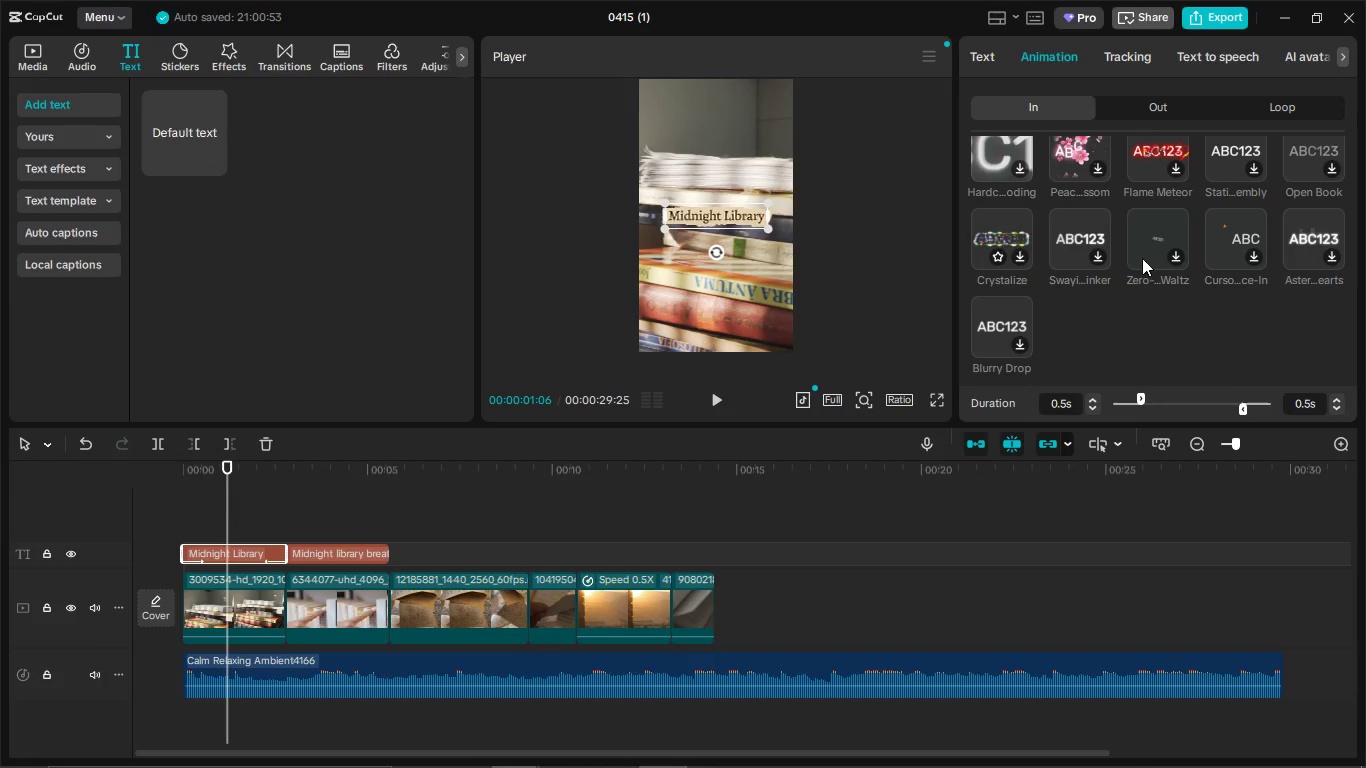 
scroll: coordinate [1050, 237], scroll_direction: up, amount: 28.0
 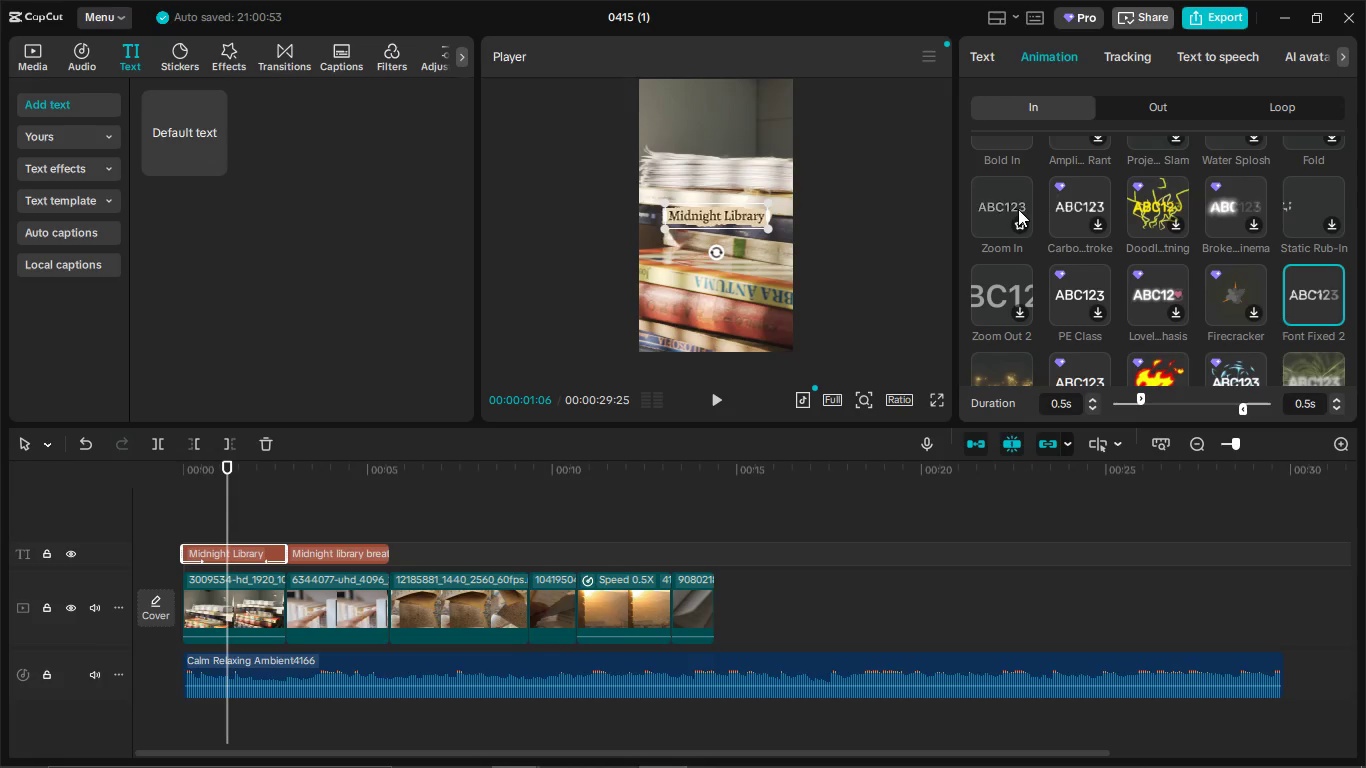 
left_click([1018, 209])
 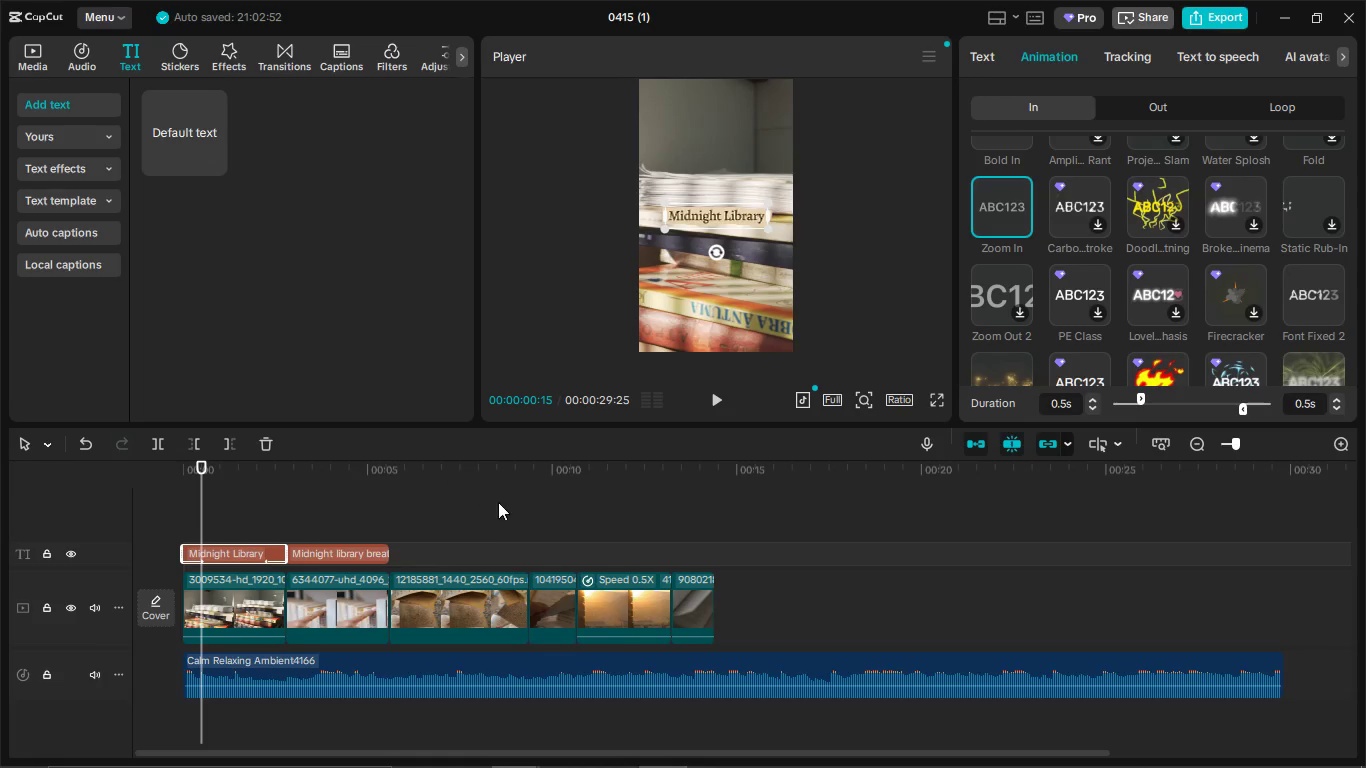 
wait(33.34)
 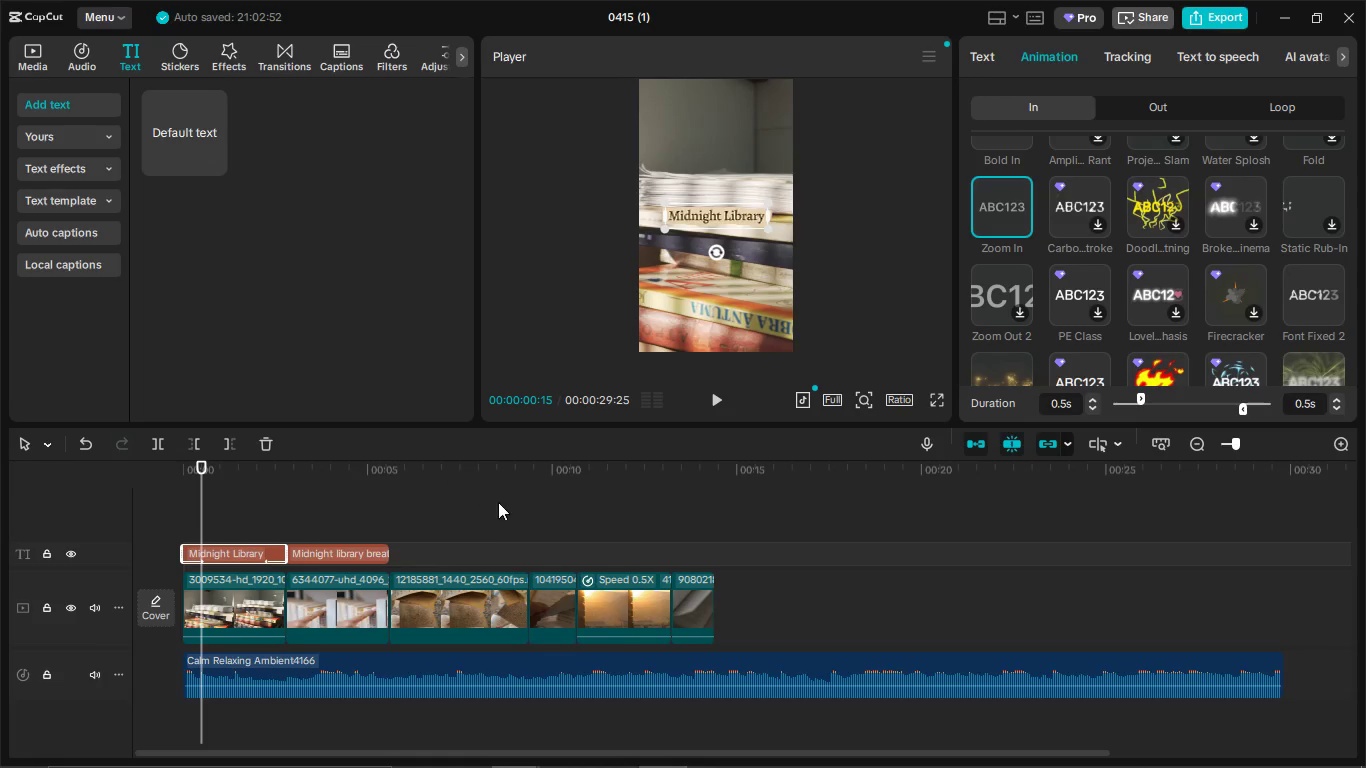 
left_click([331, 548])
 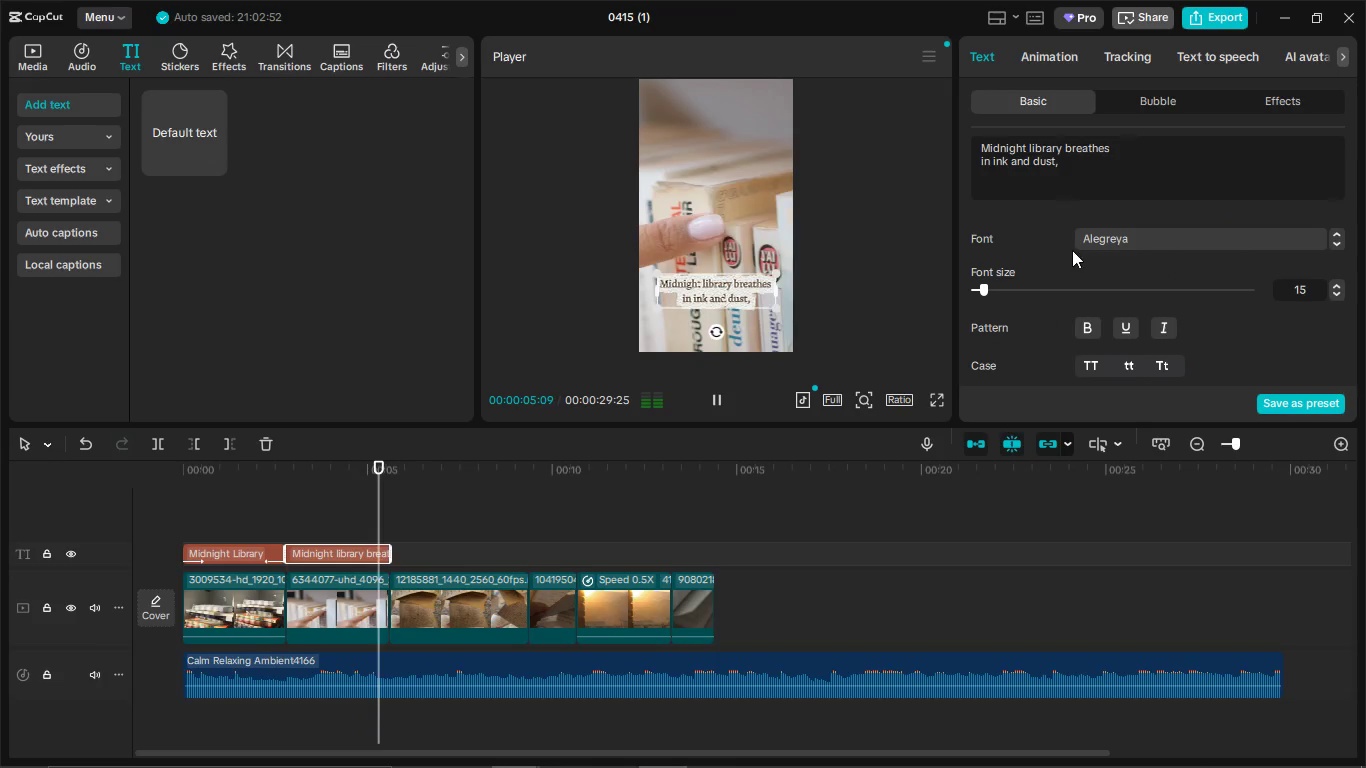 
left_click_drag(start_coordinate=[1078, 168], to_coordinate=[951, 146])
 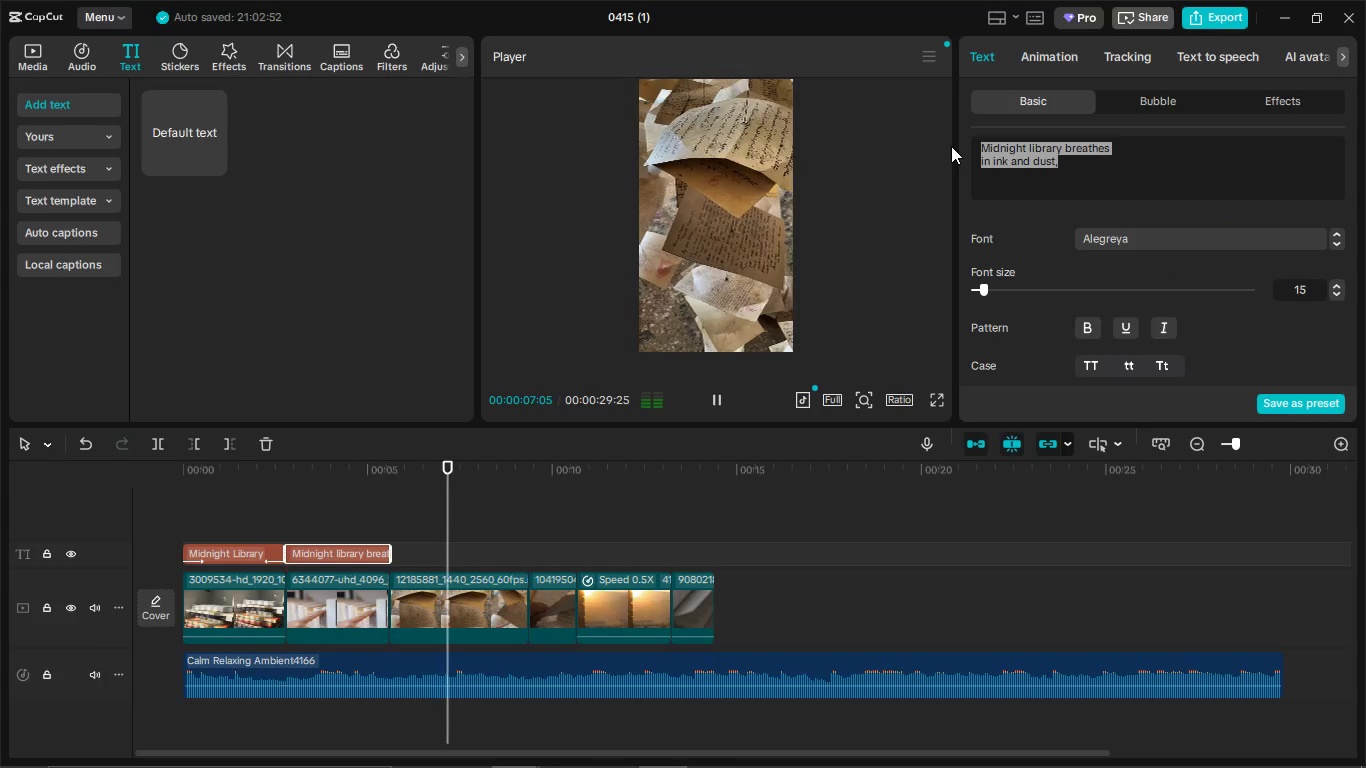 
key(Control+X)
 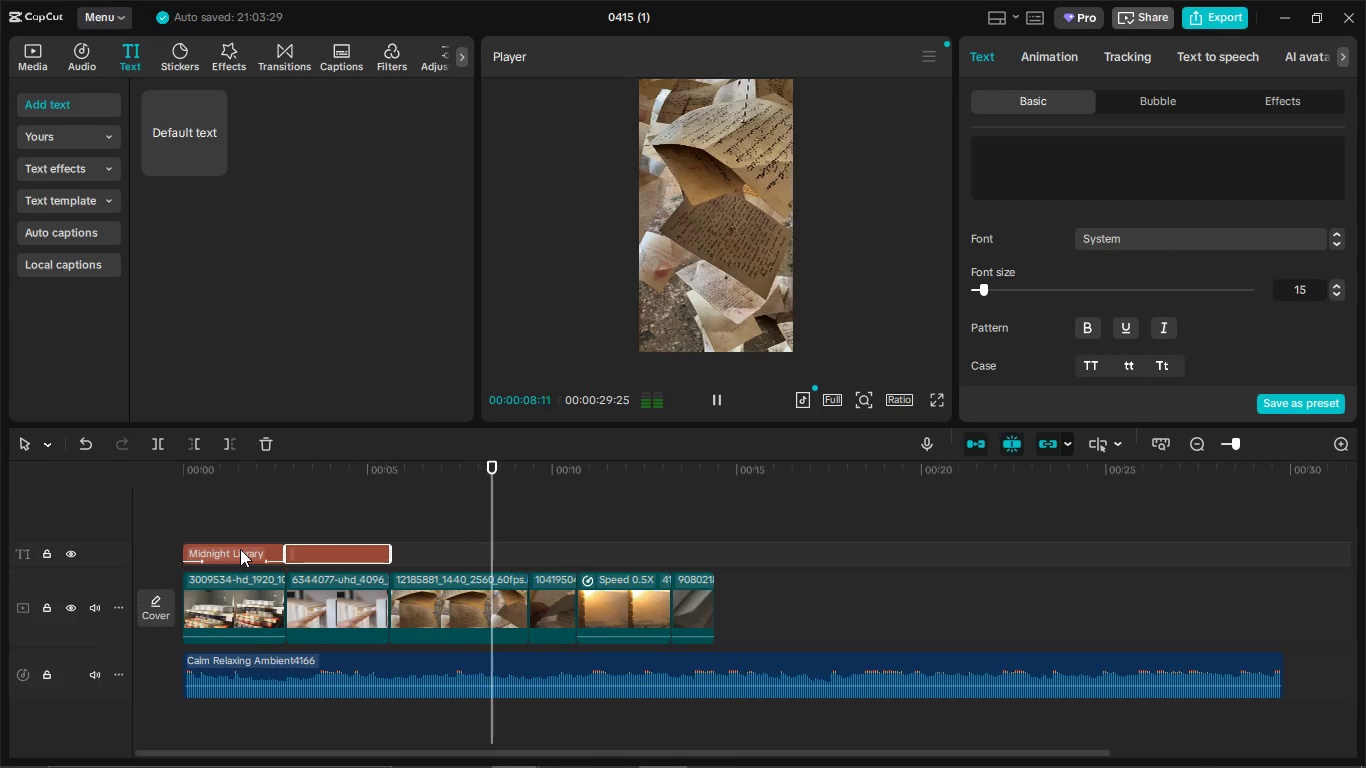 
left_click([240, 549])
 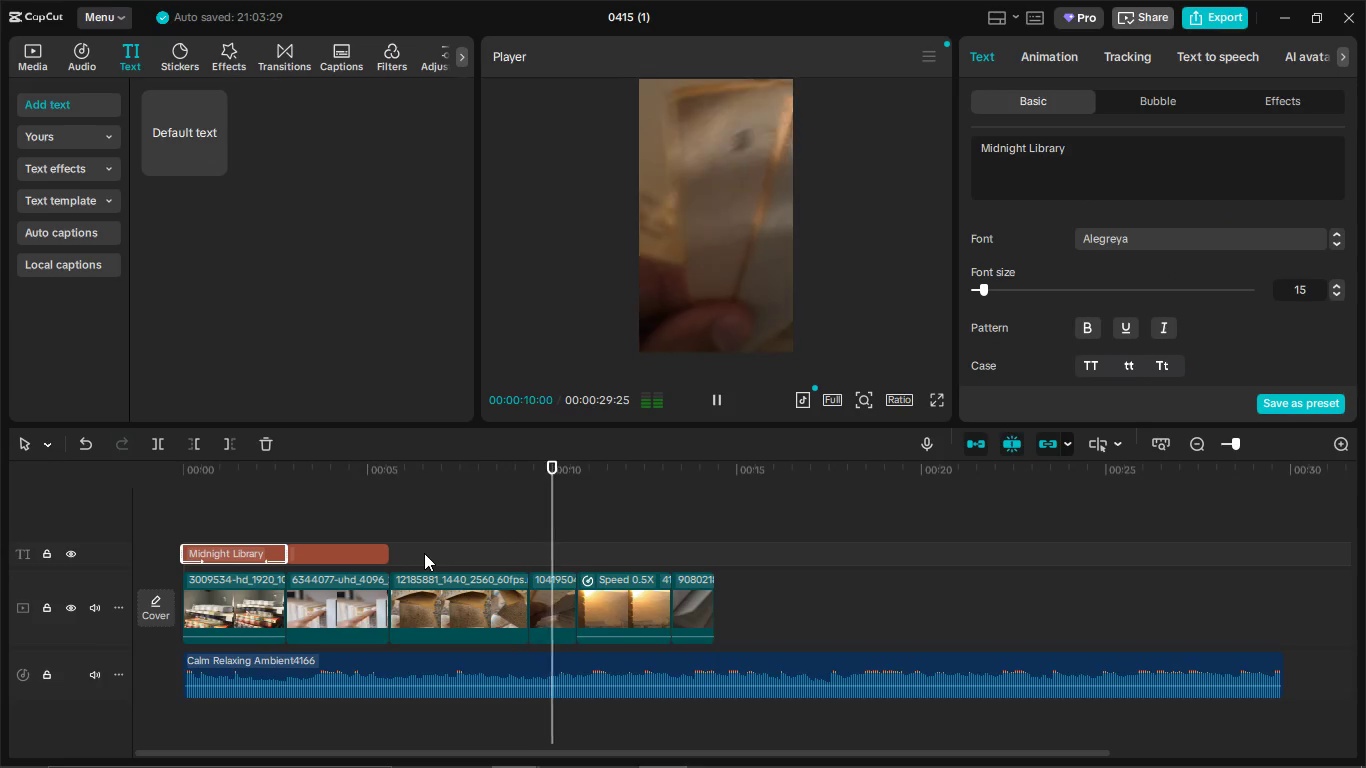 
left_click([381, 549])
 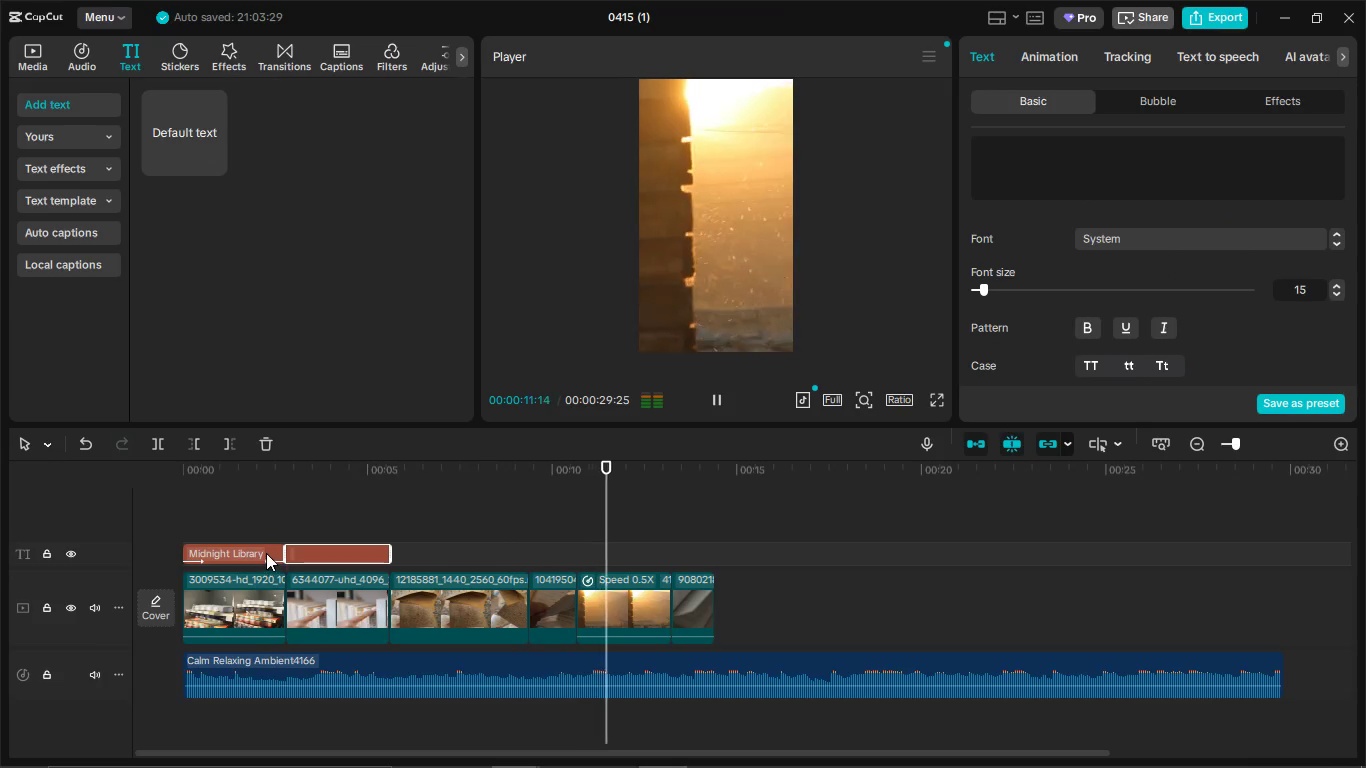 
key(Control+Z)
 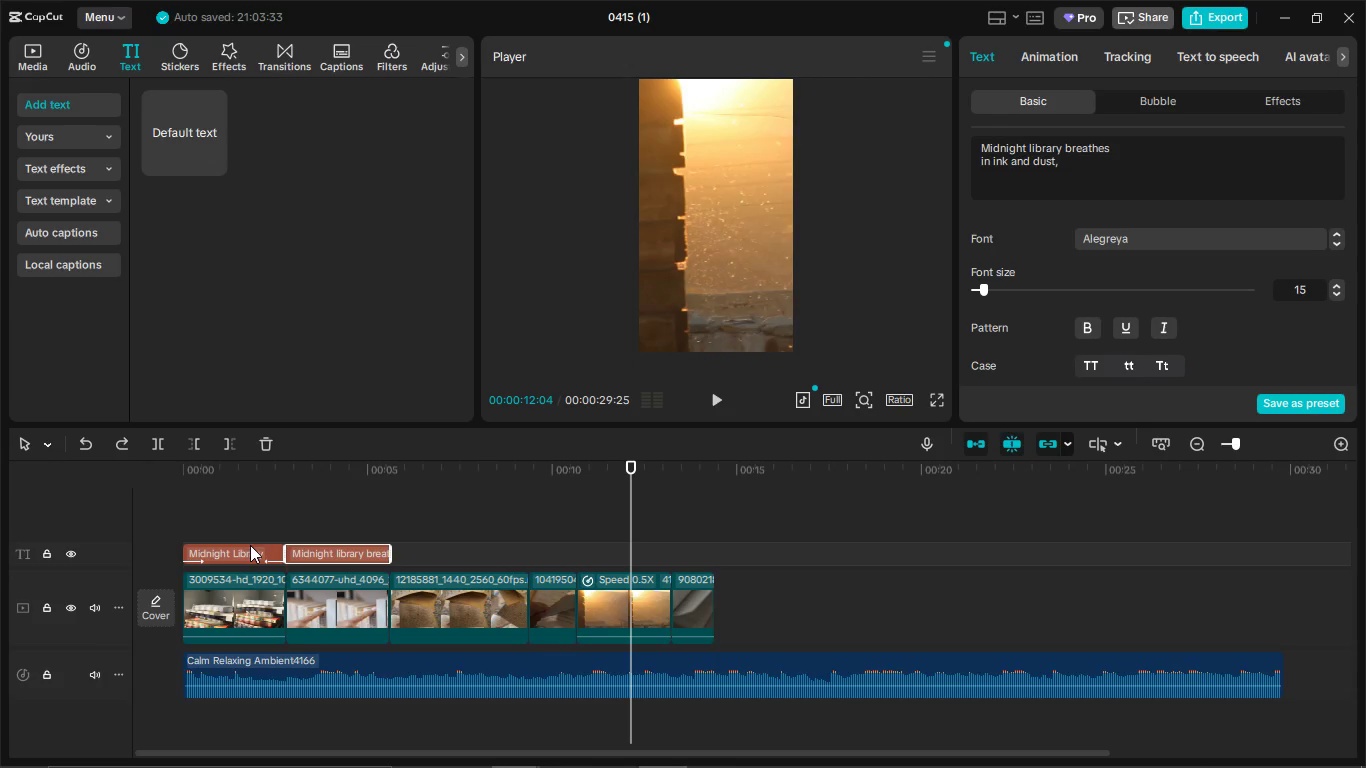 
left_click([249, 547])
 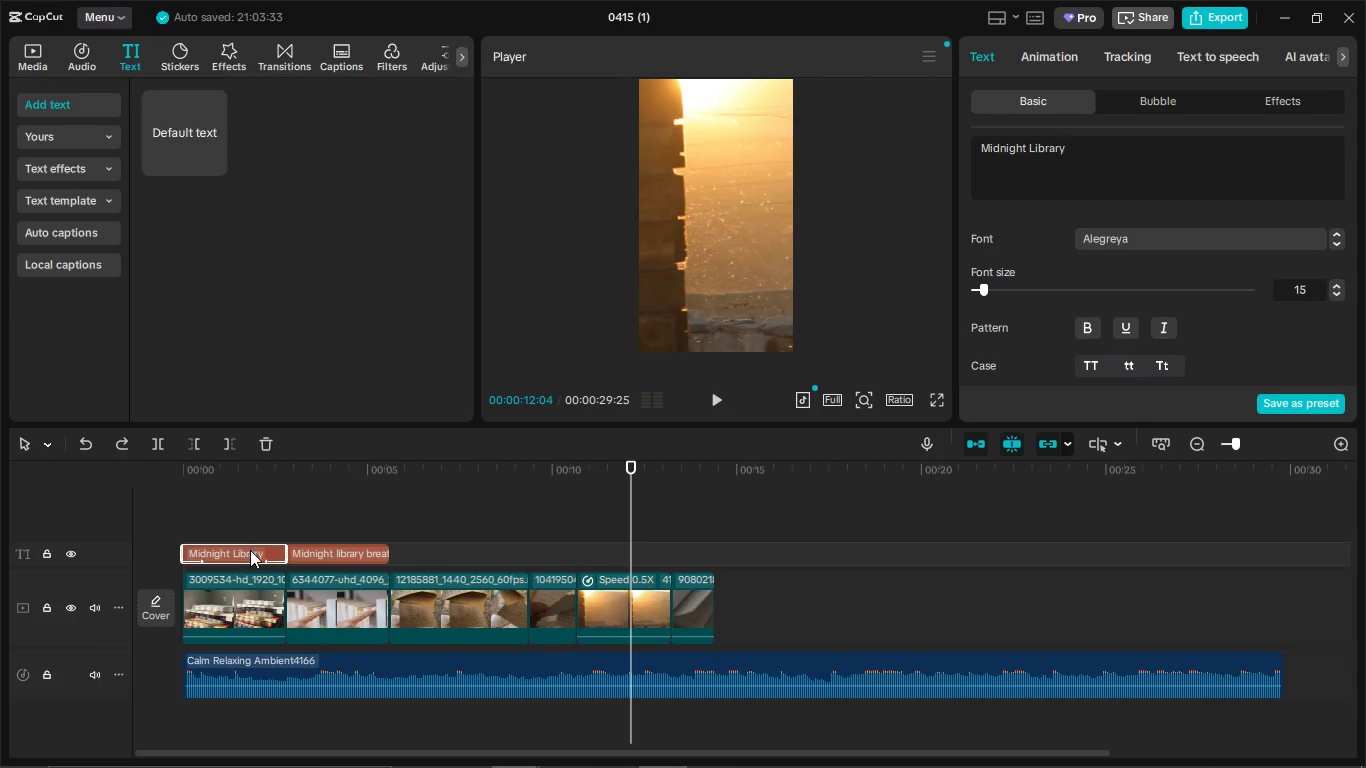 
key(Control+C)
 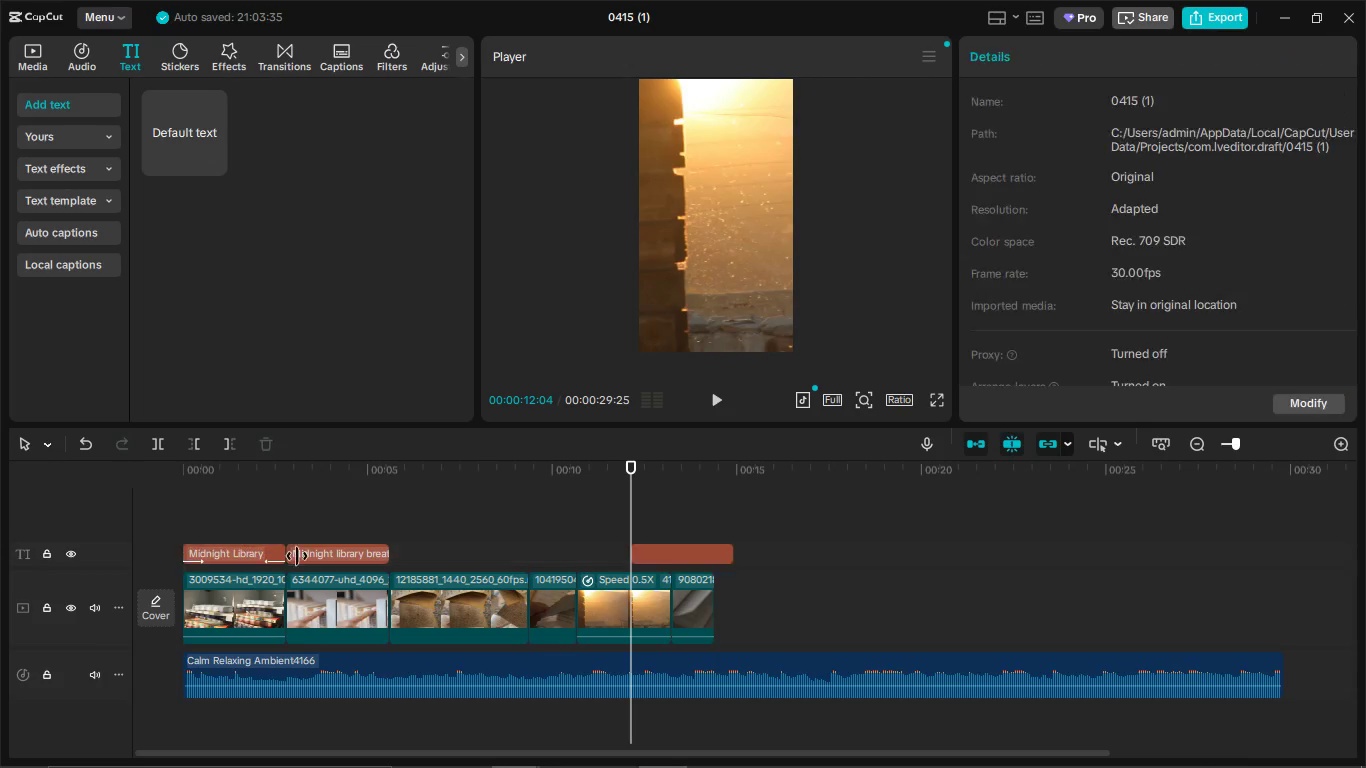 
key(Control+V)
 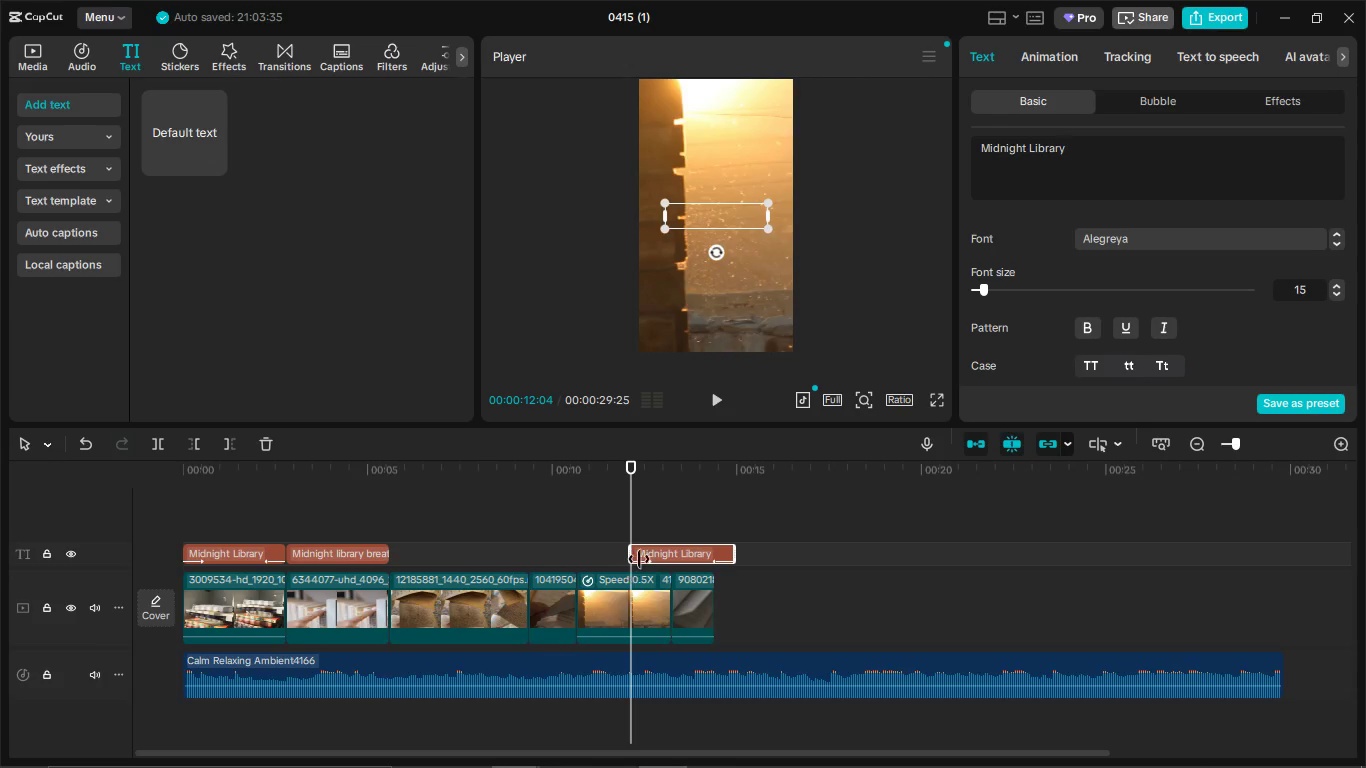 
left_click_drag(start_coordinate=[644, 556], to_coordinate=[300, 541])
 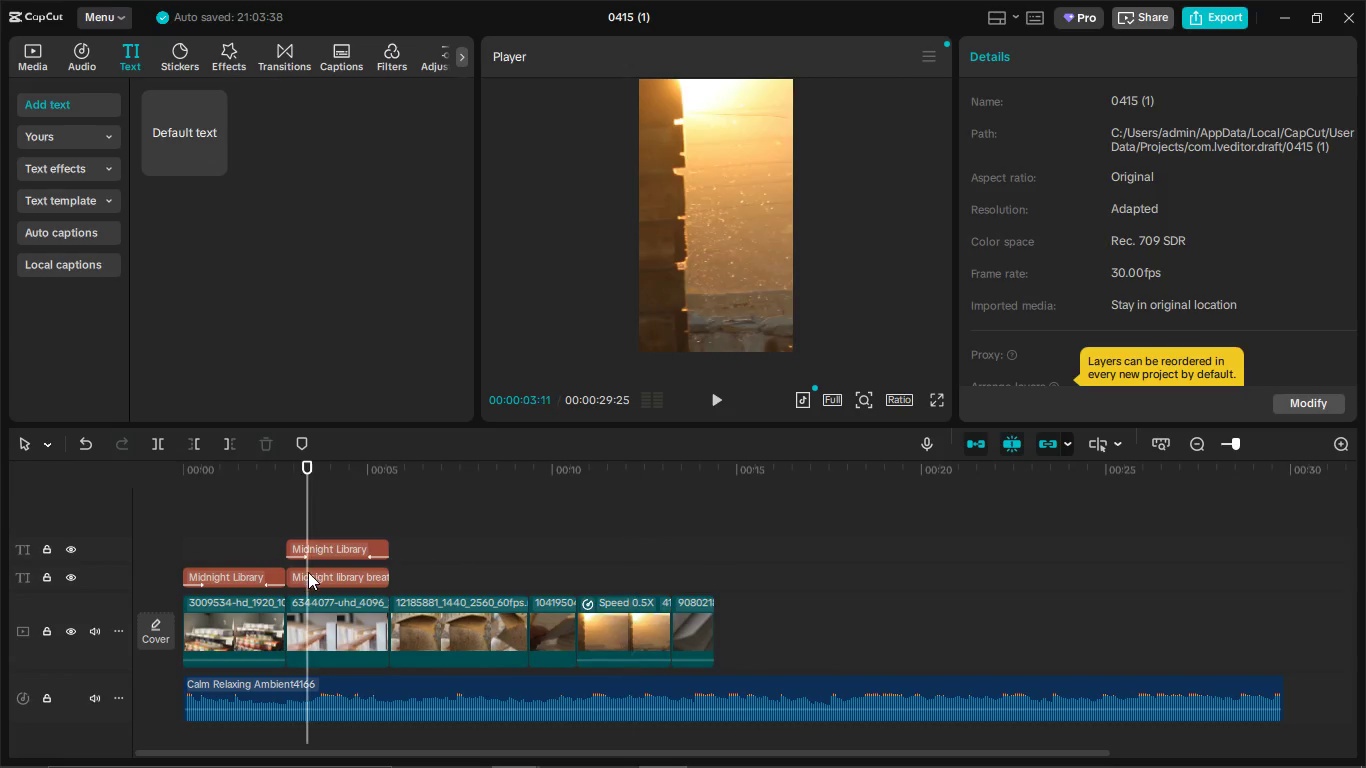 
double_click([308, 572])
 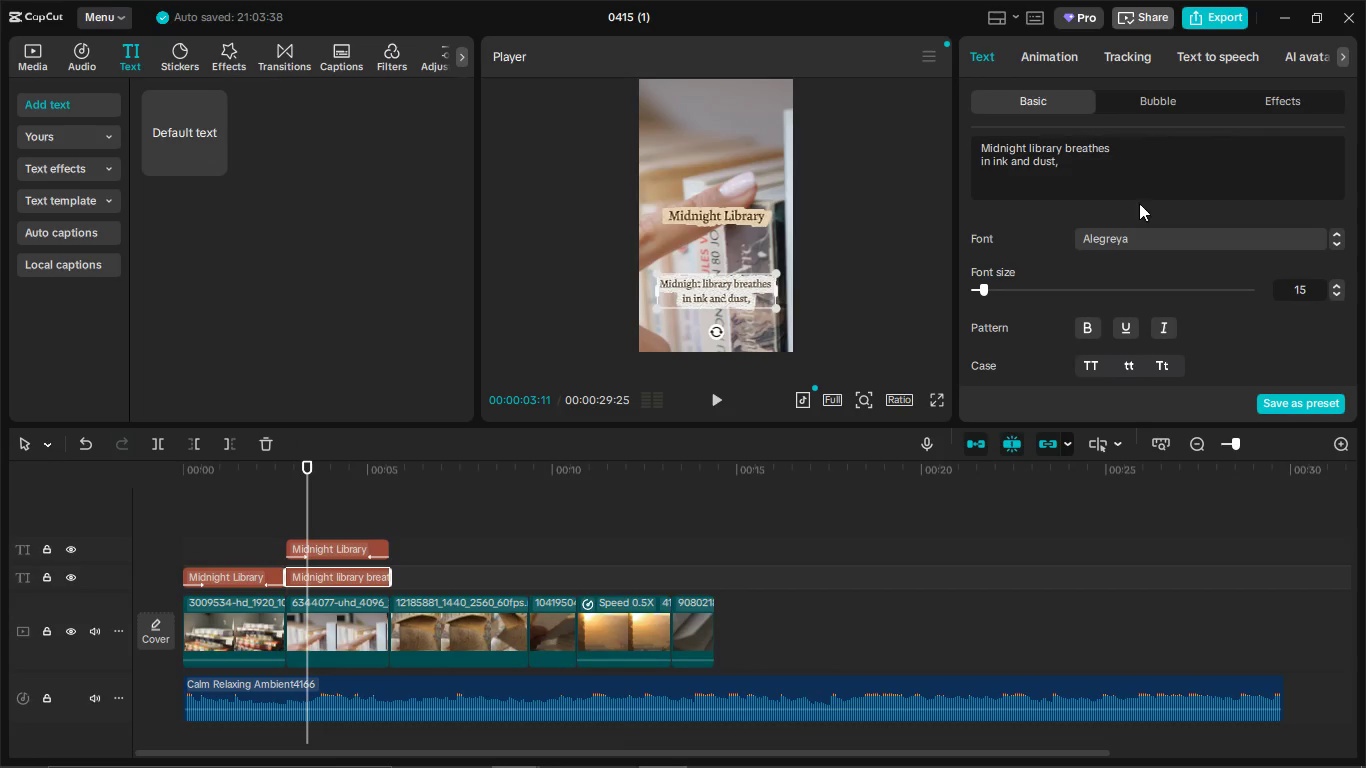 
left_click_drag(start_coordinate=[1164, 172], to_coordinate=[963, 136])
 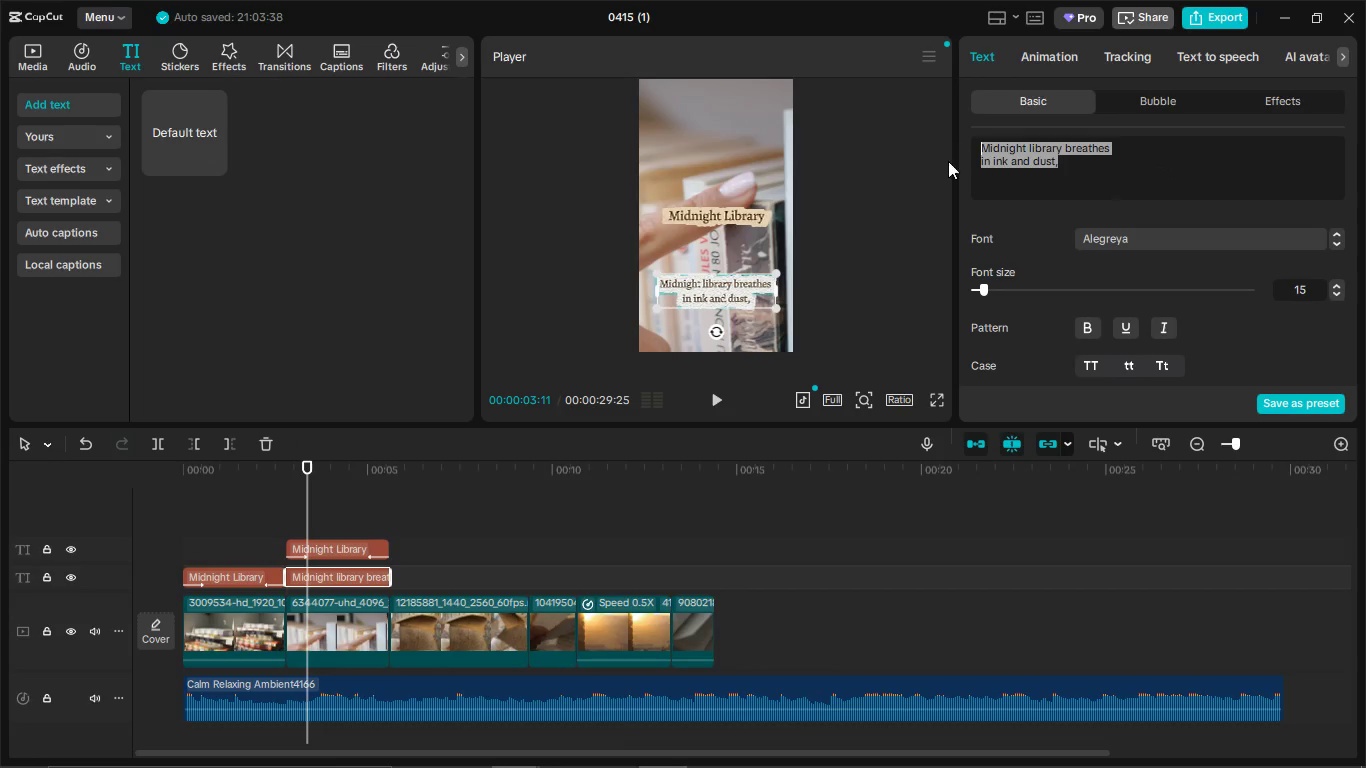 
key(Control+X)
 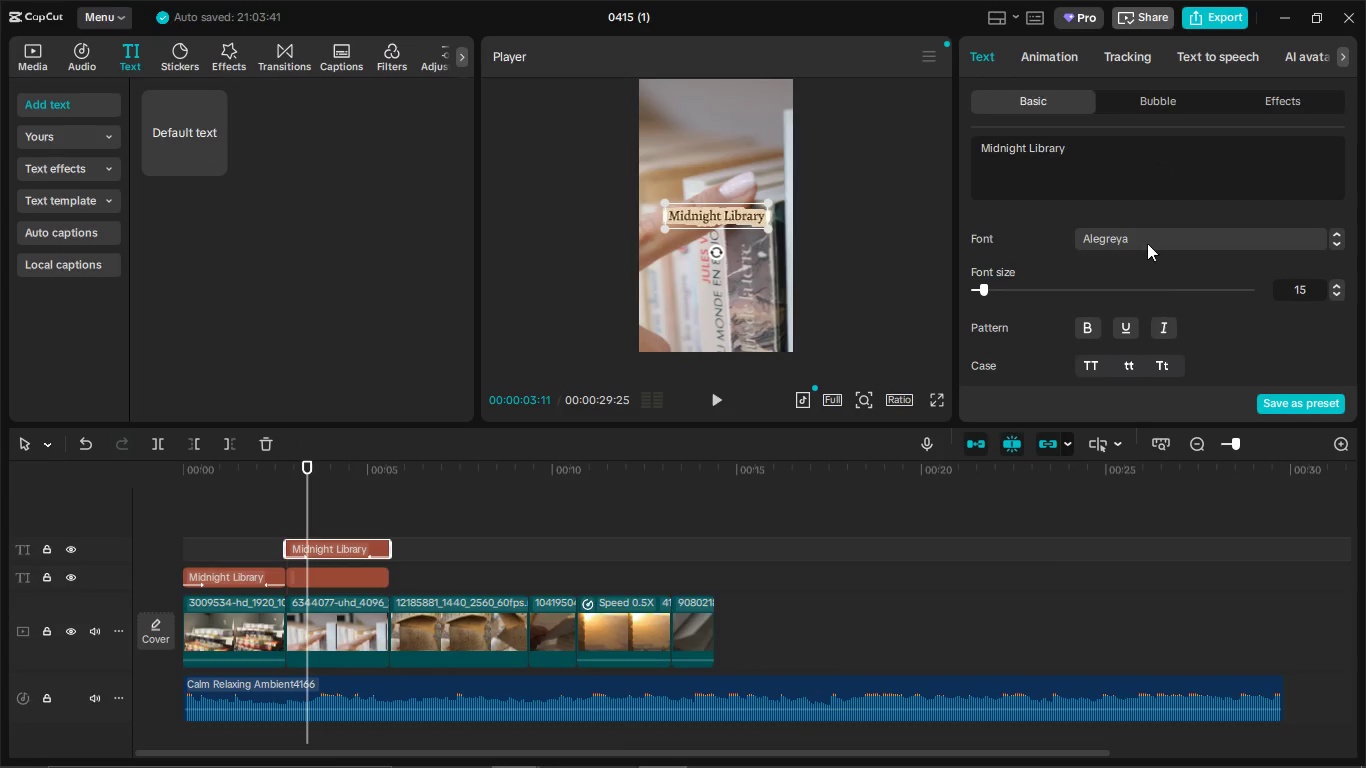 
left_click_drag(start_coordinate=[1116, 161], to_coordinate=[939, 126])
 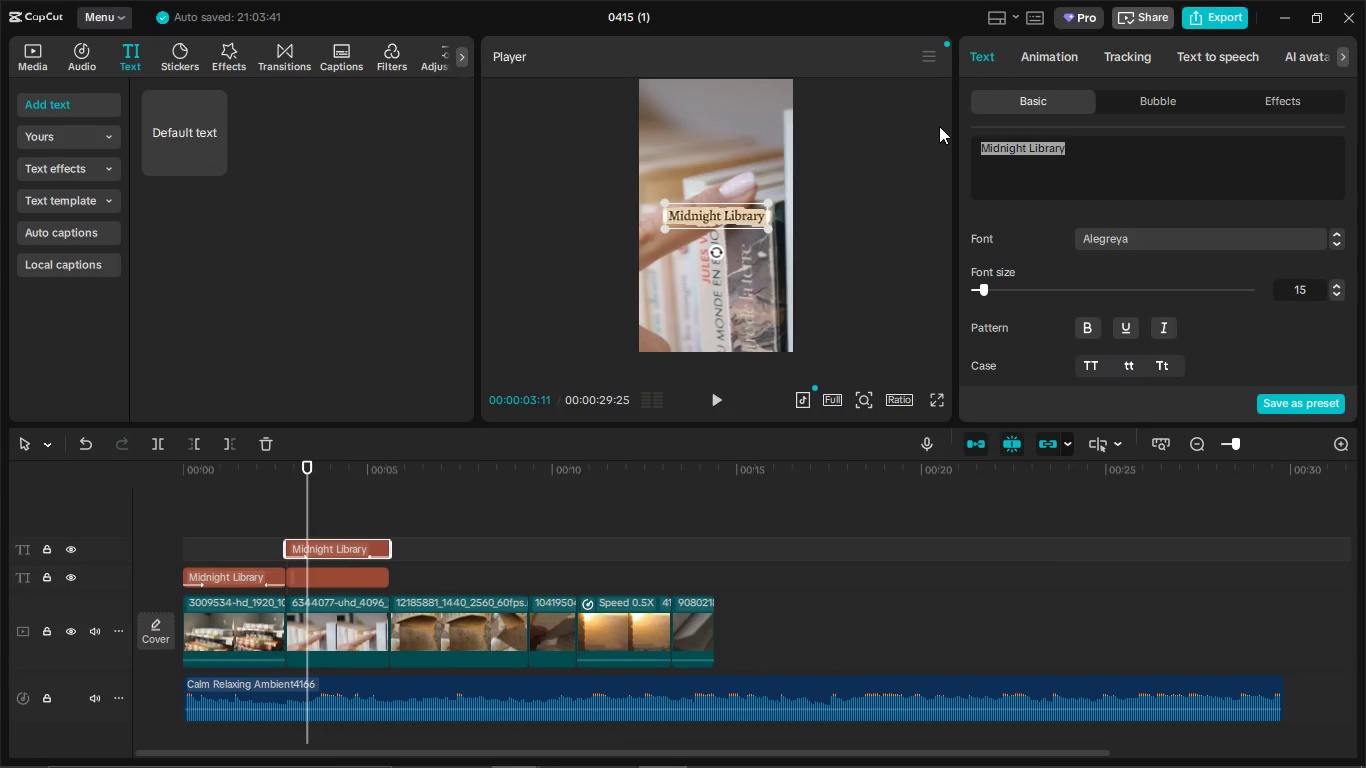 
key(Control+V)
 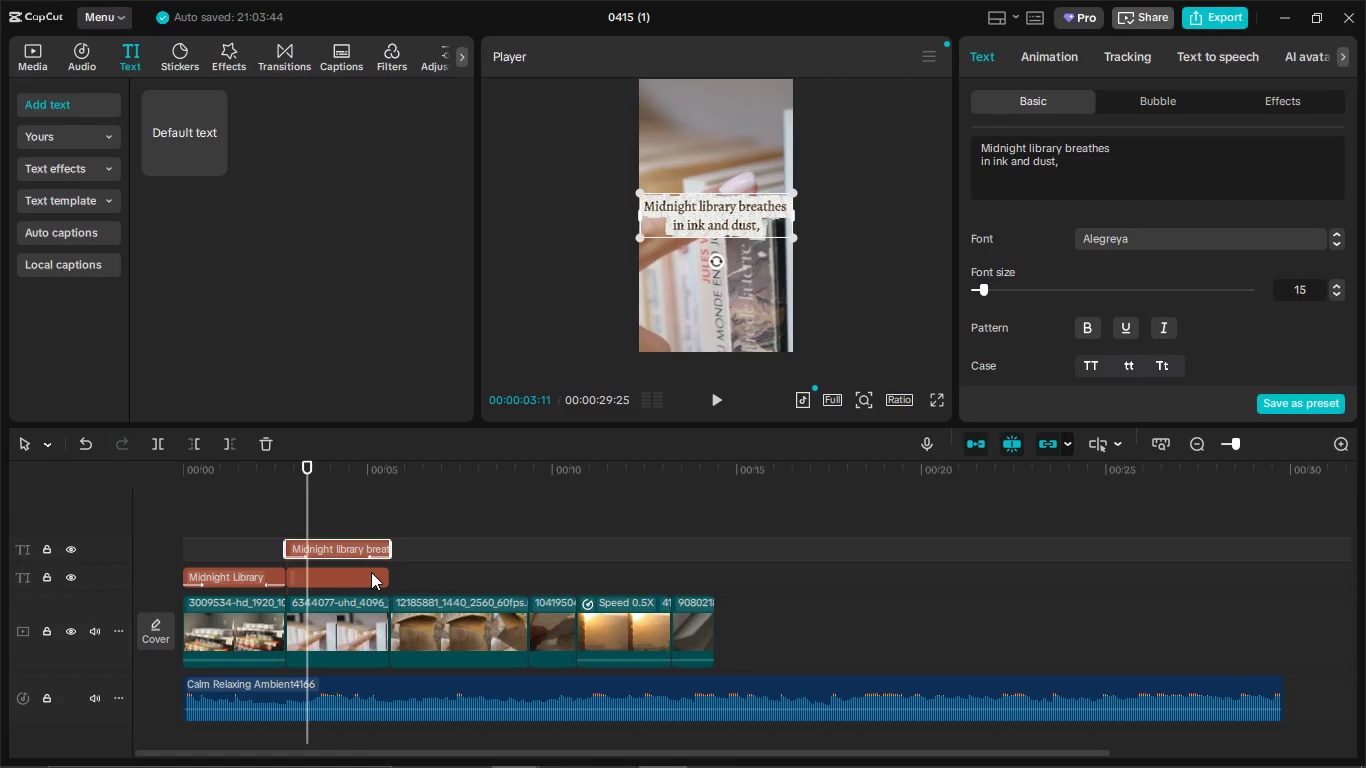 
left_click([364, 579])
 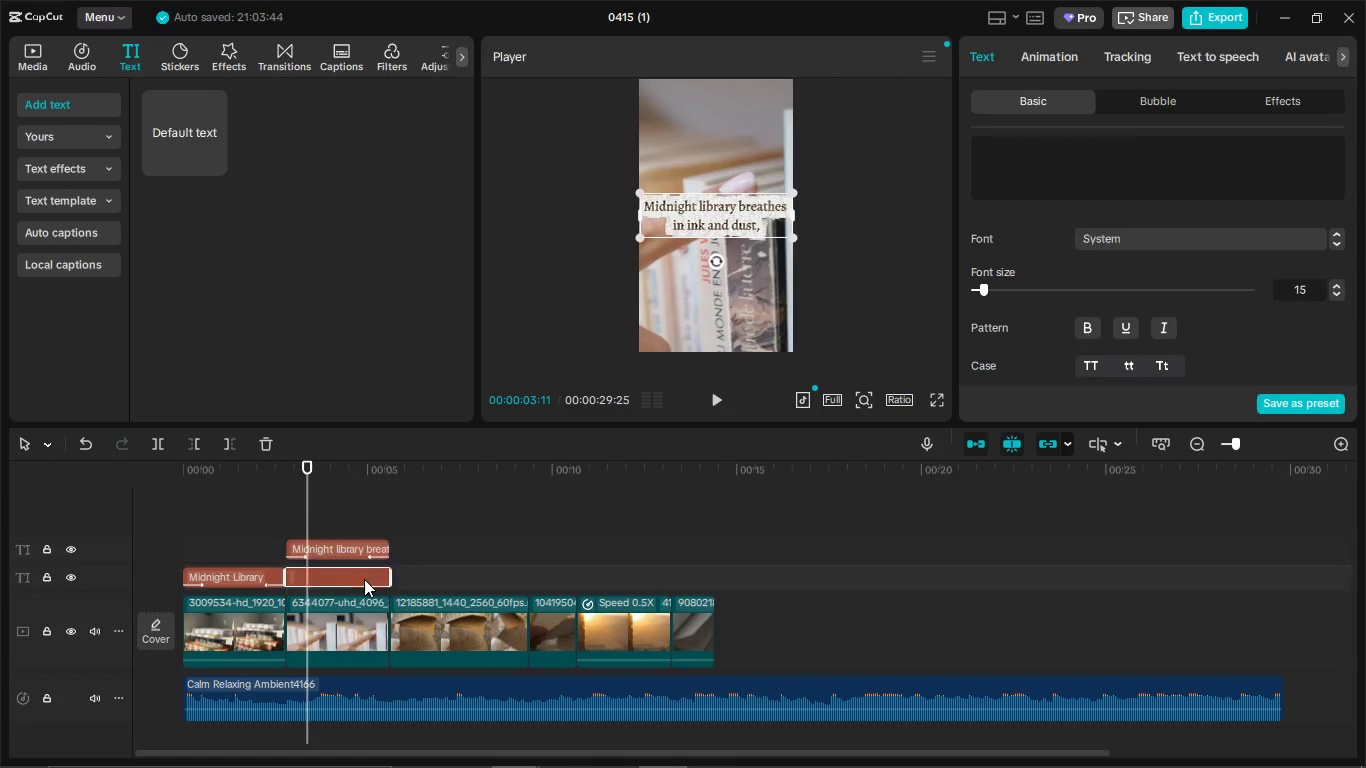 
key(Backspace)
 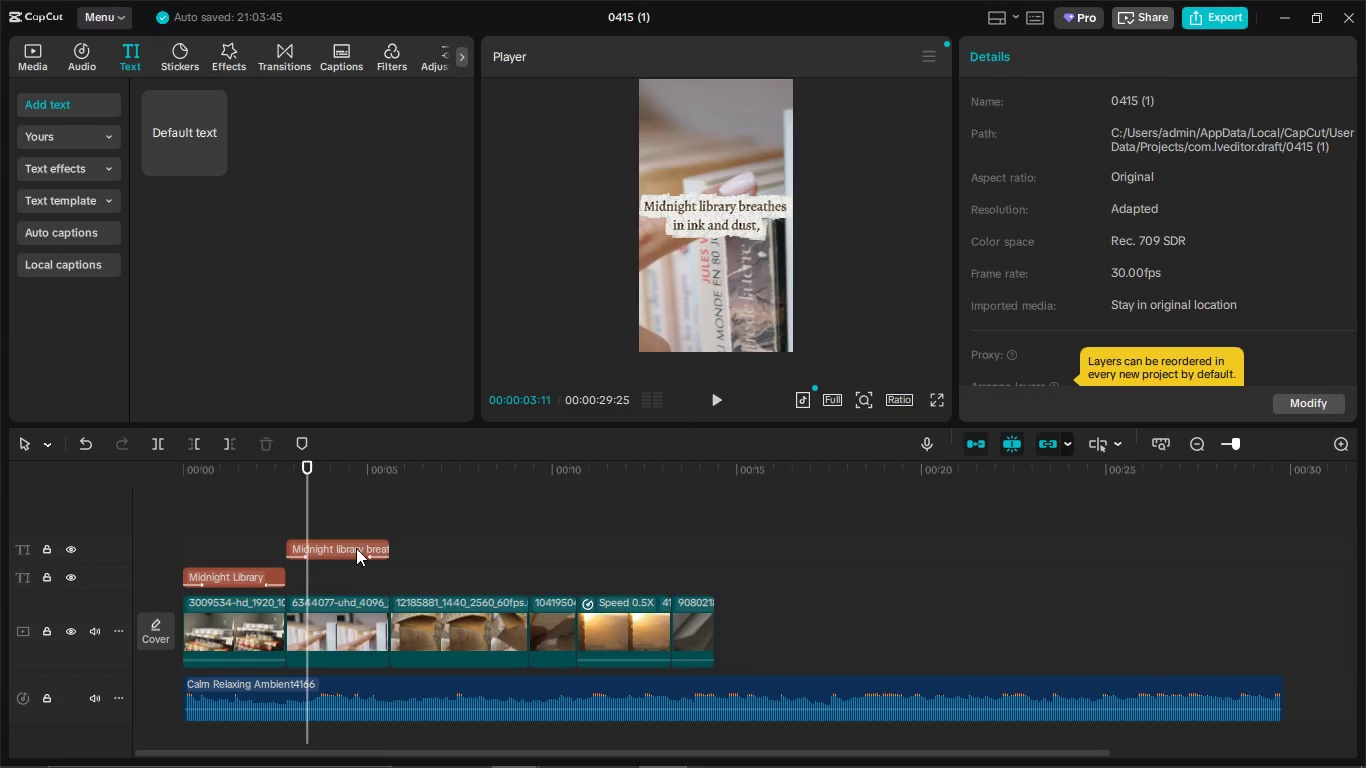 
left_click_drag(start_coordinate=[356, 548], to_coordinate=[352, 578])
 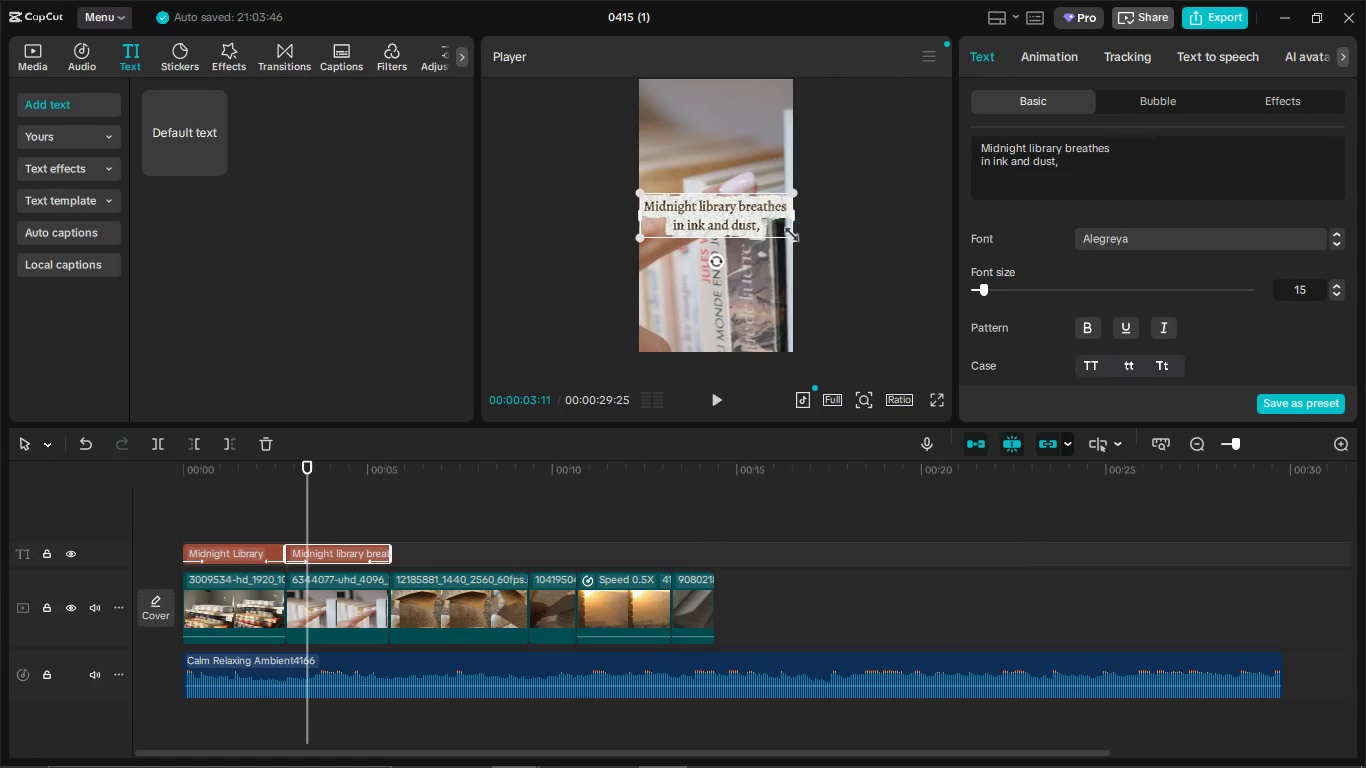 
left_click_drag(start_coordinate=[792, 236], to_coordinate=[766, 226])
 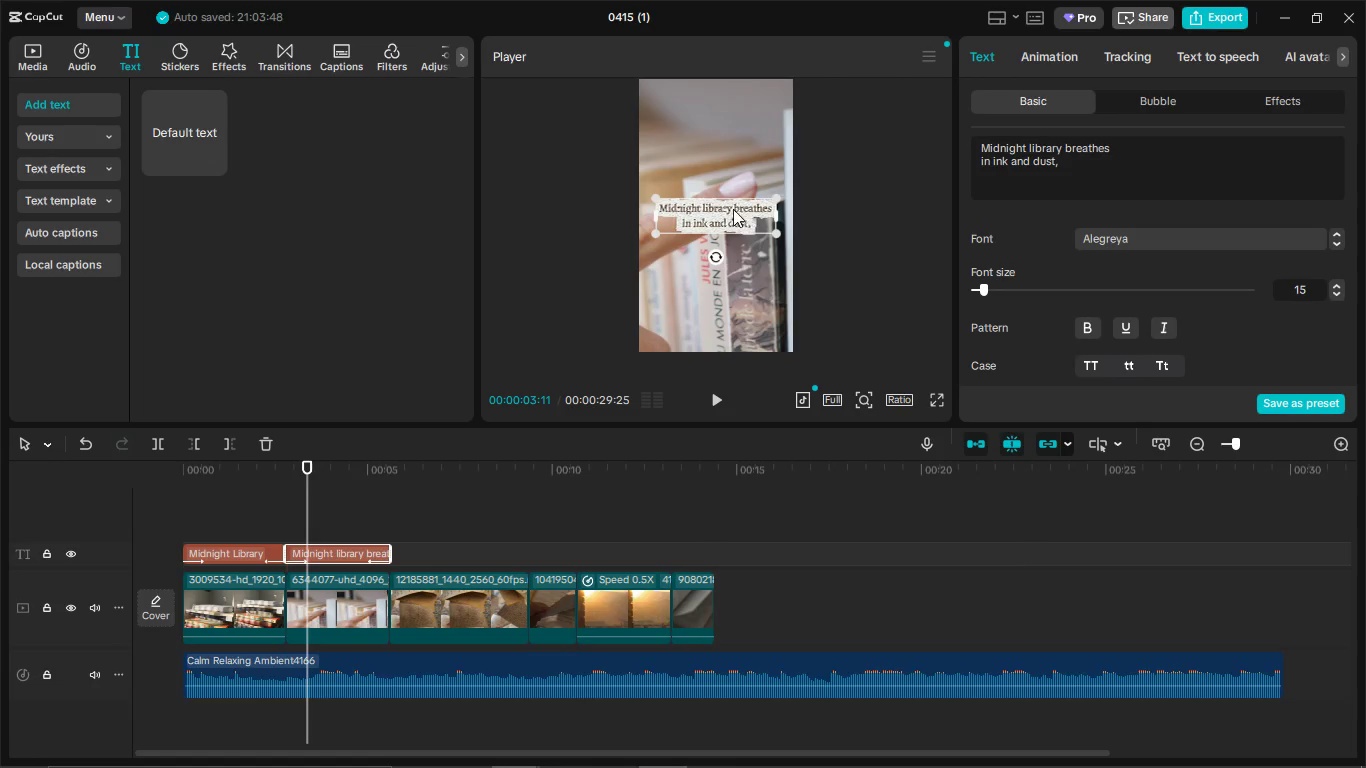 
left_click_drag(start_coordinate=[733, 209], to_coordinate=[731, 282])
 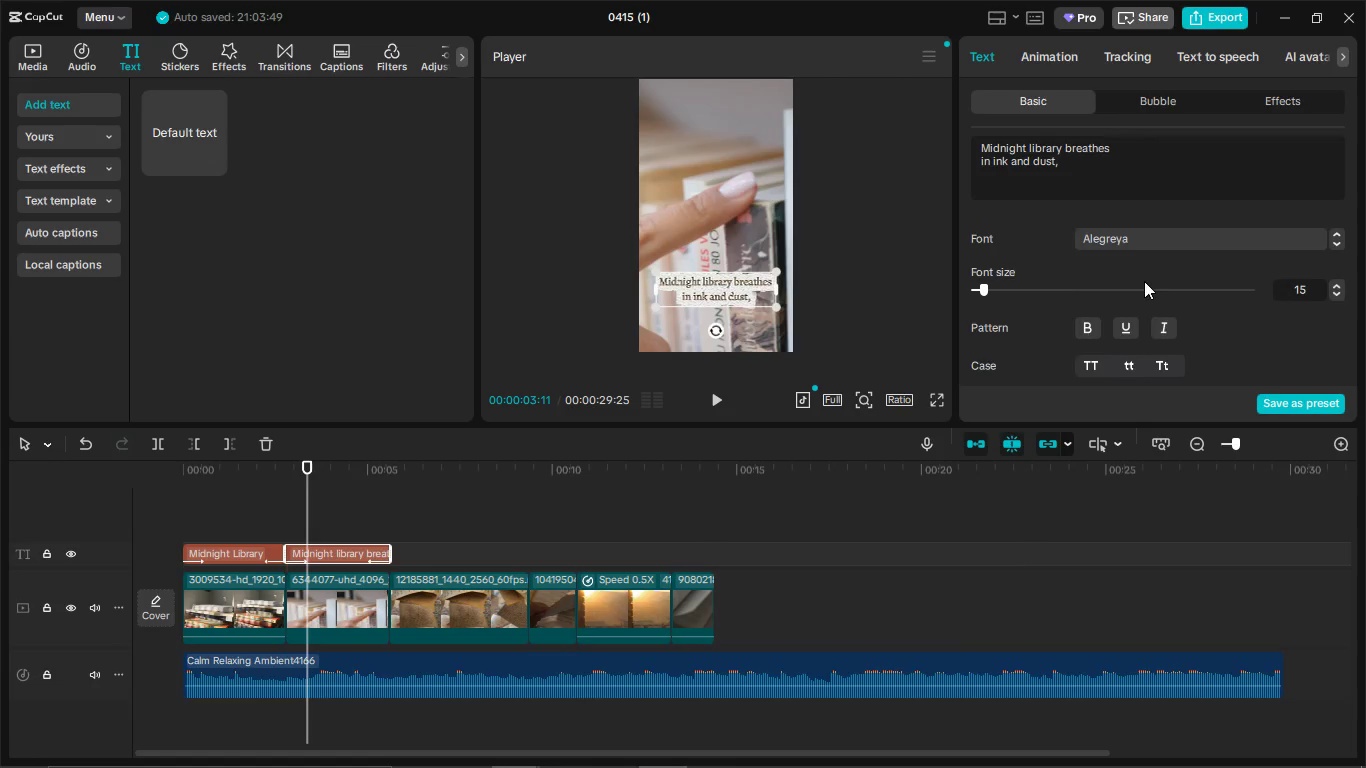 
scroll: coordinate [1164, 315], scroll_direction: down, amount: 3.0
 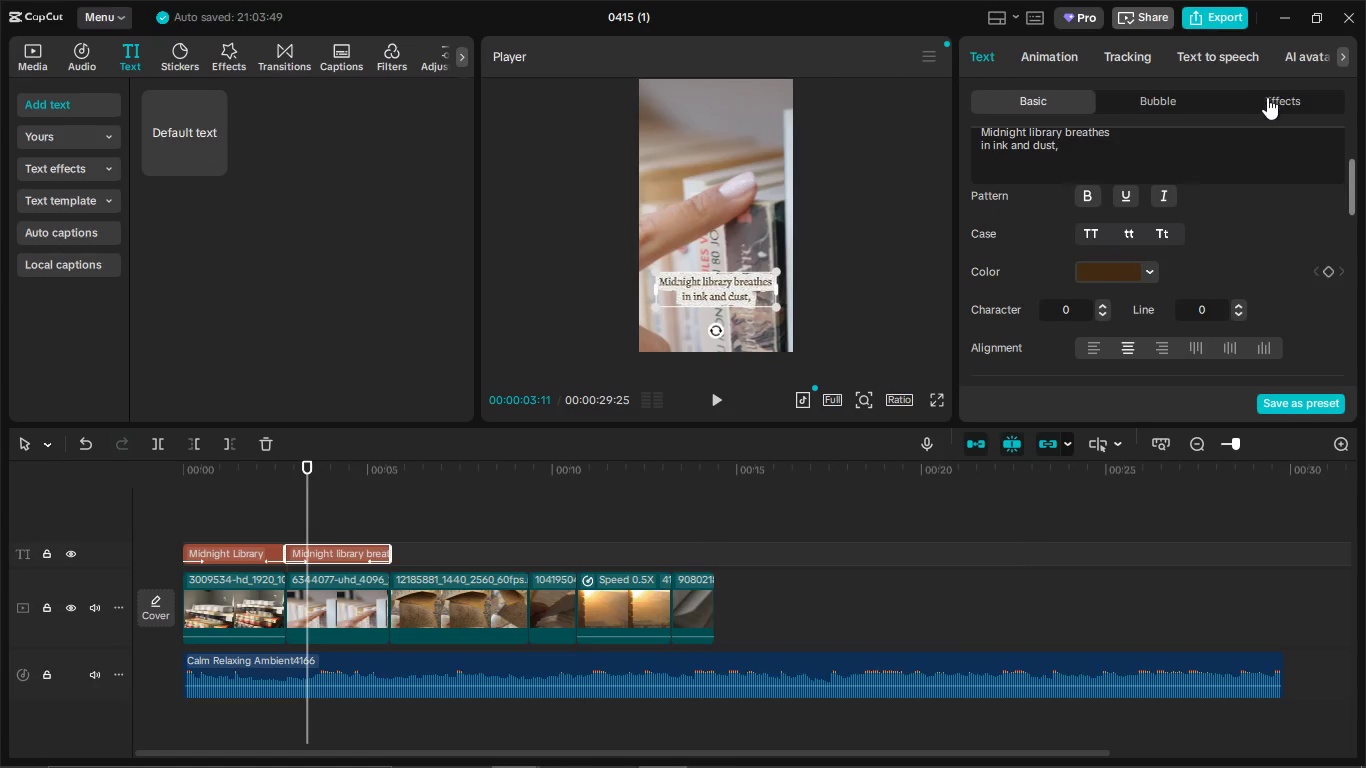 
left_click([1268, 100])
 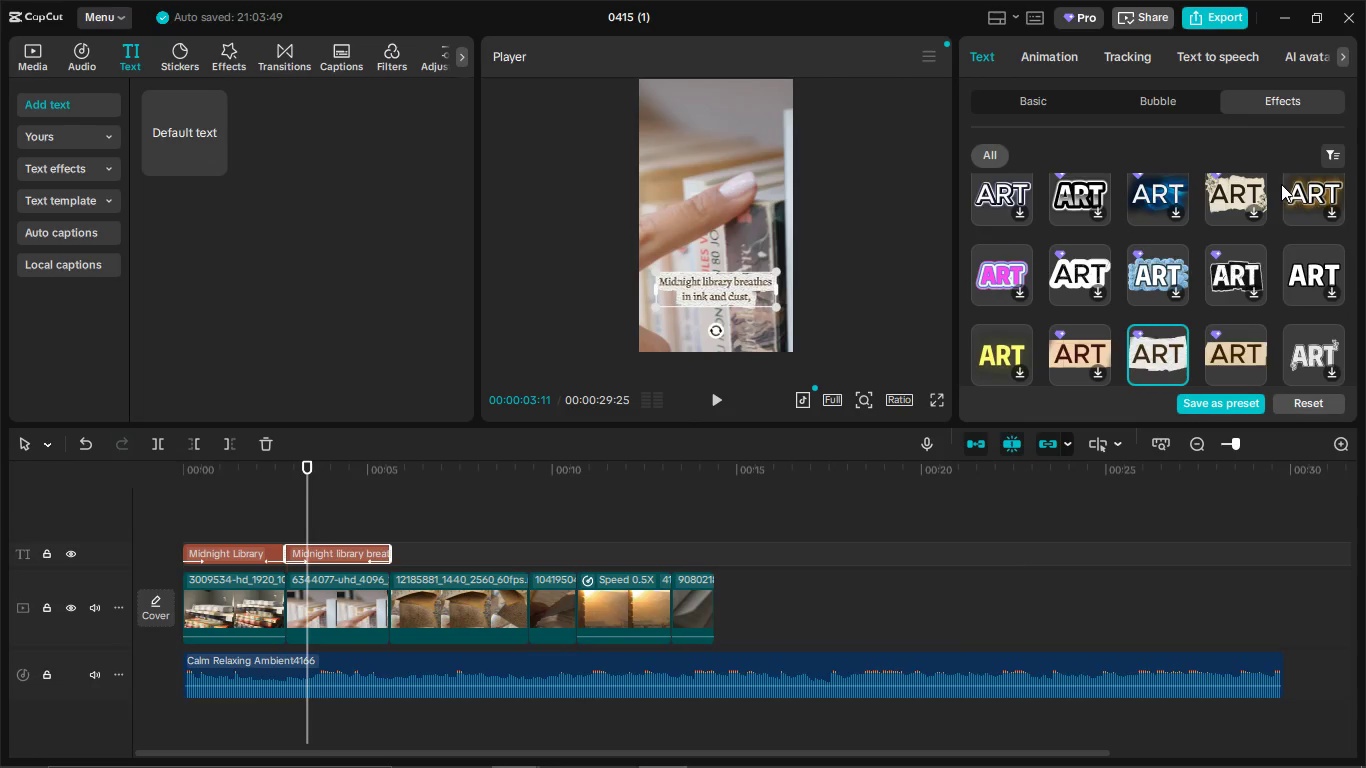 
scroll: coordinate [1189, 282], scroll_direction: down, amount: 1.0
 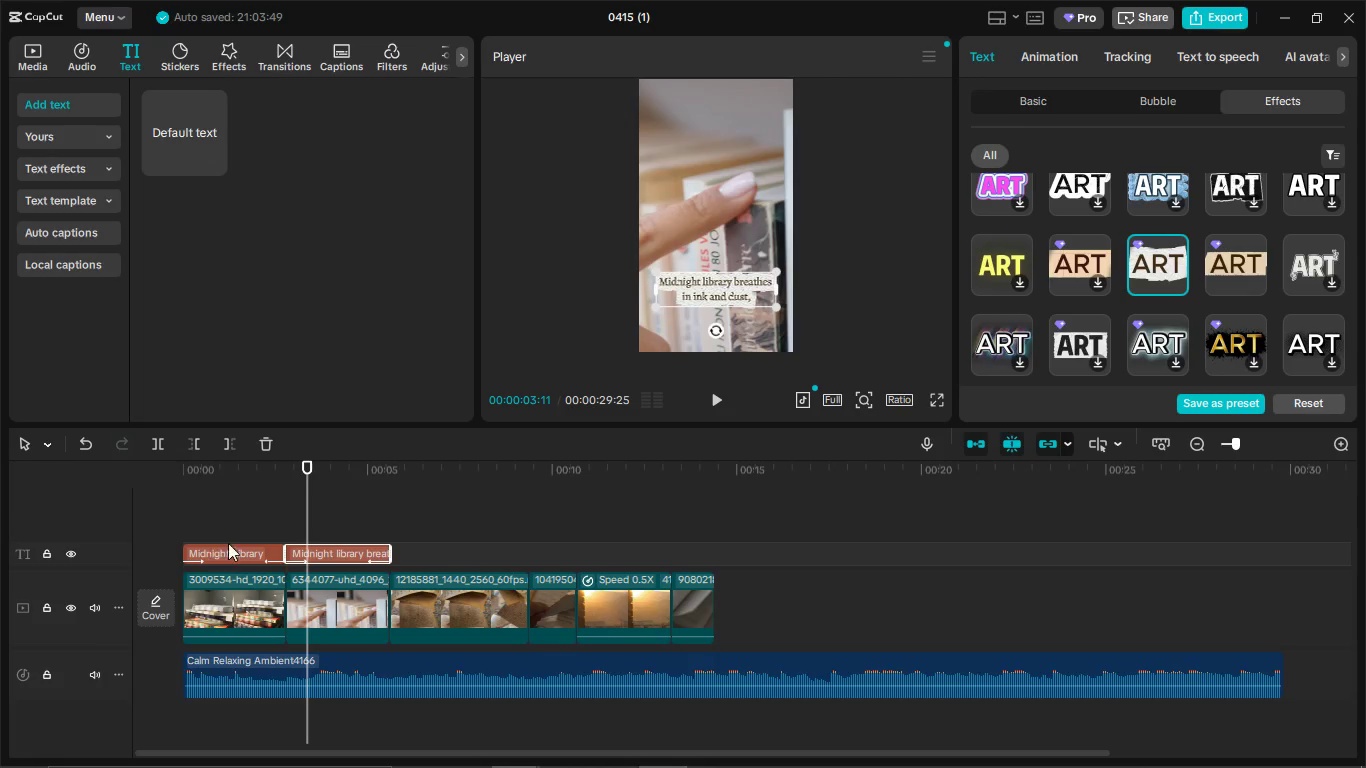 
double_click([243, 544])
 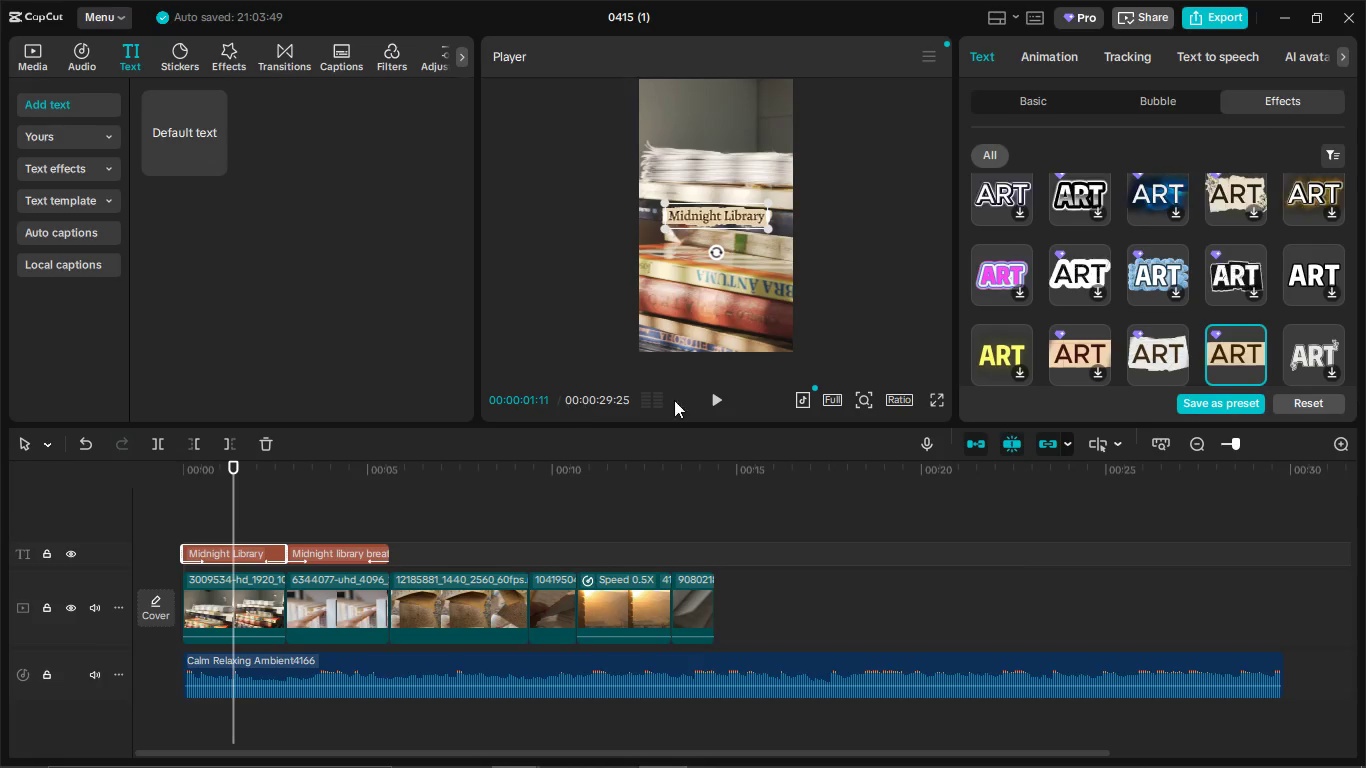 
left_click([712, 404])
 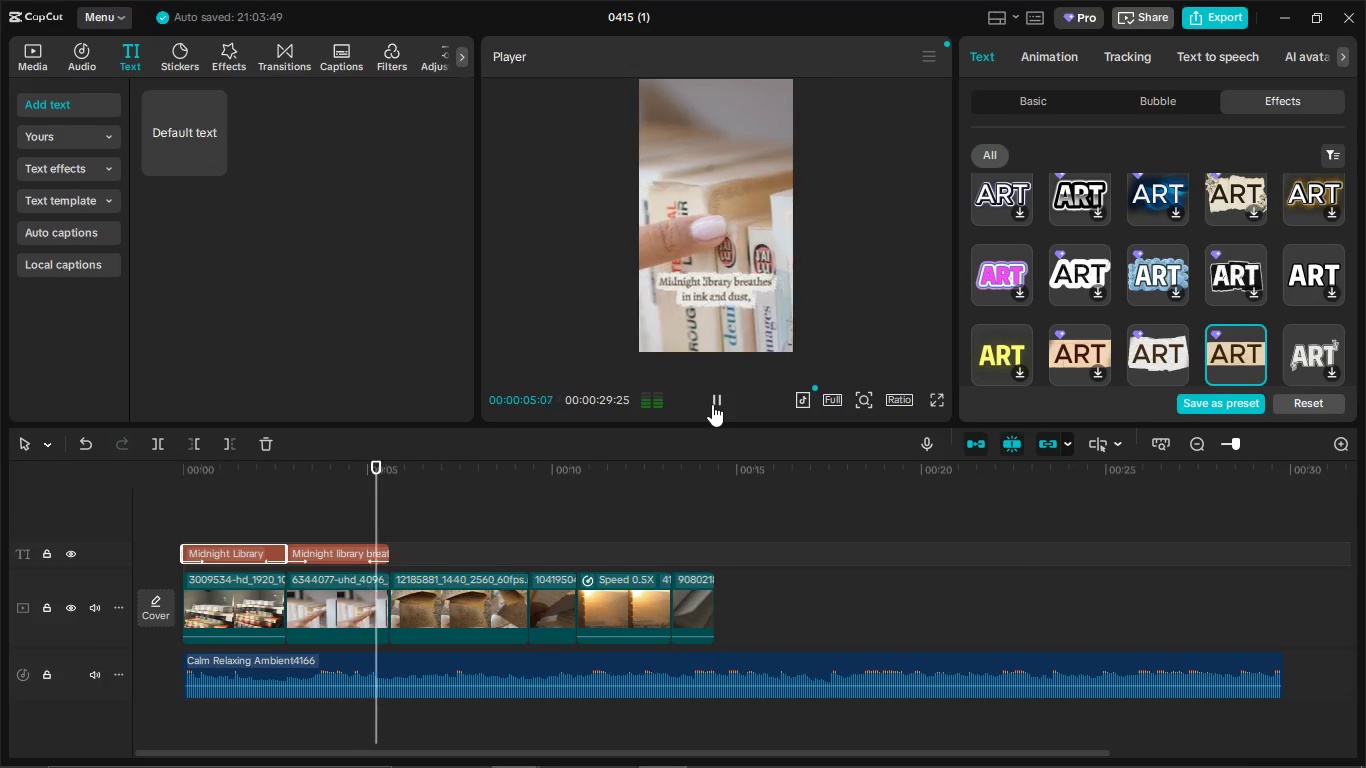 
wait(5.27)
 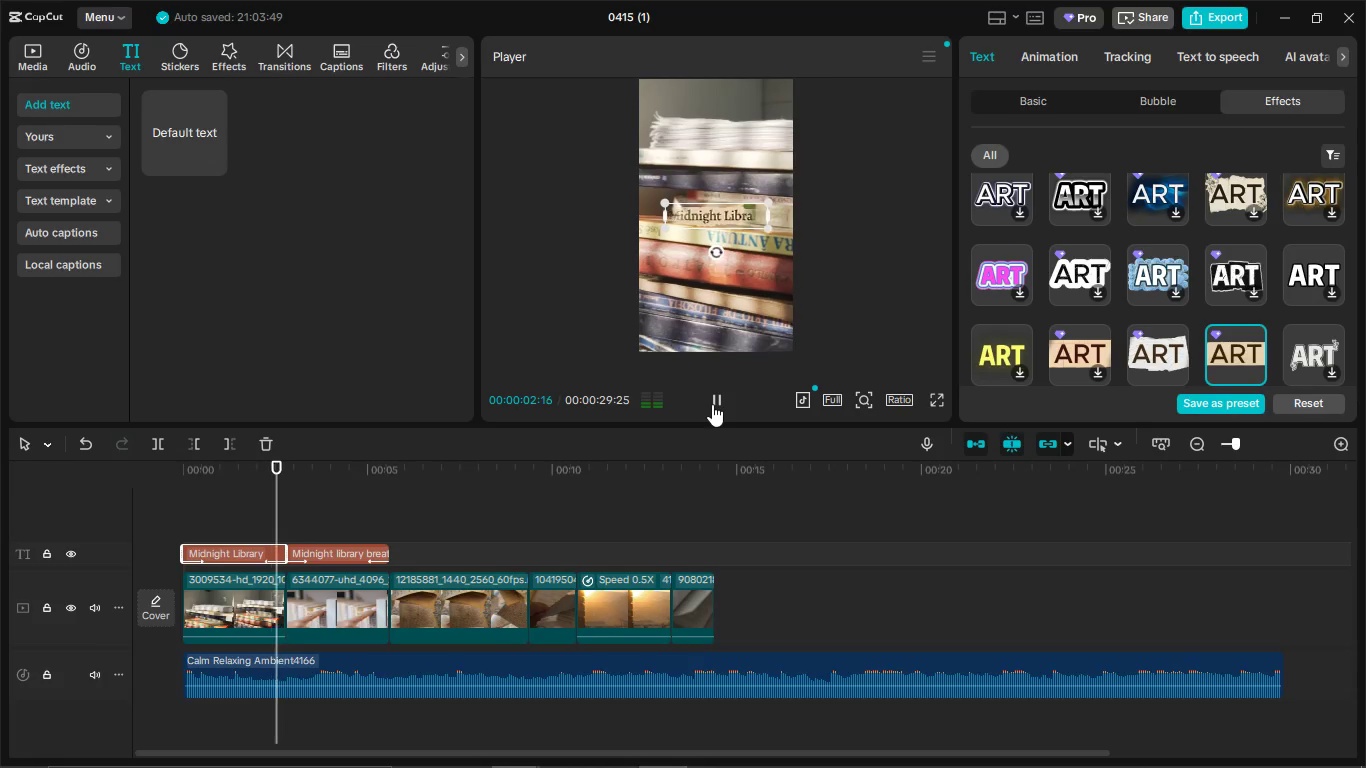 
left_click([712, 404])
 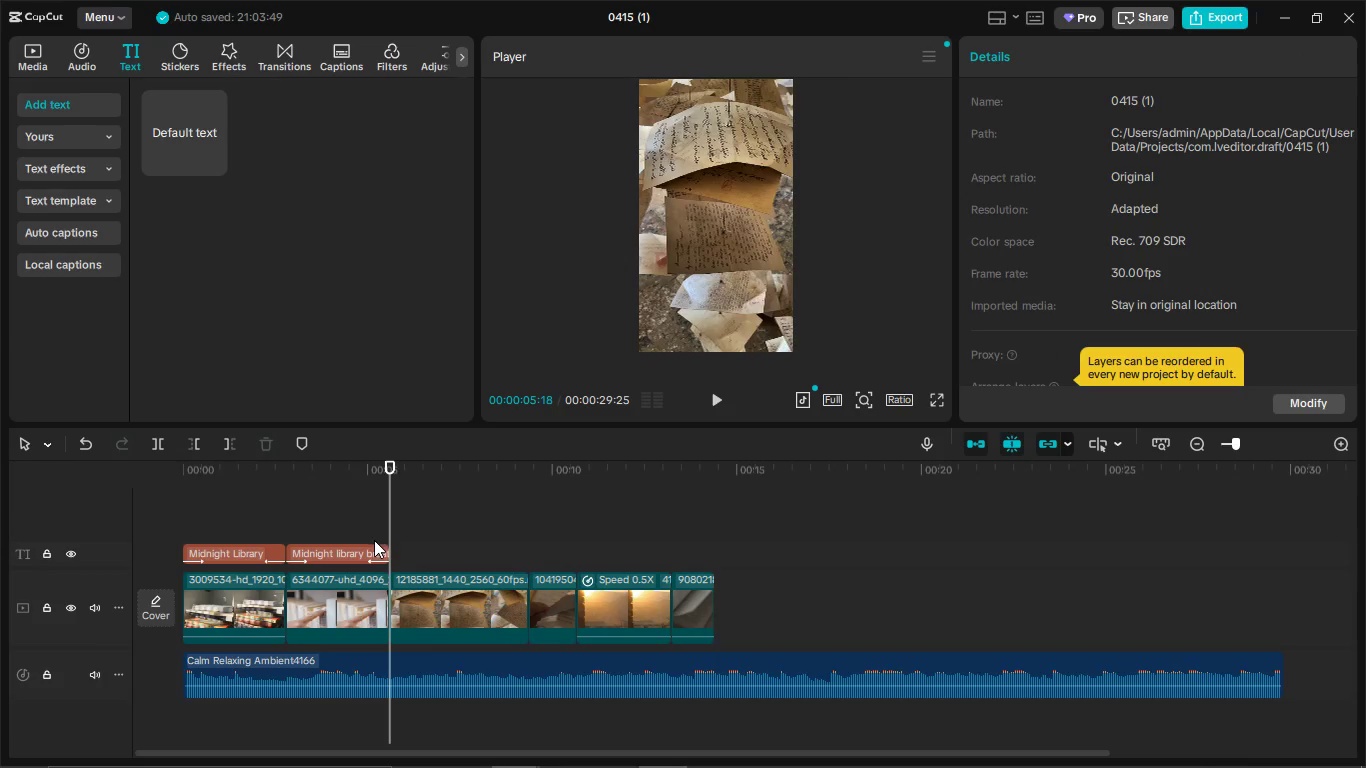 
double_click([374, 542])
 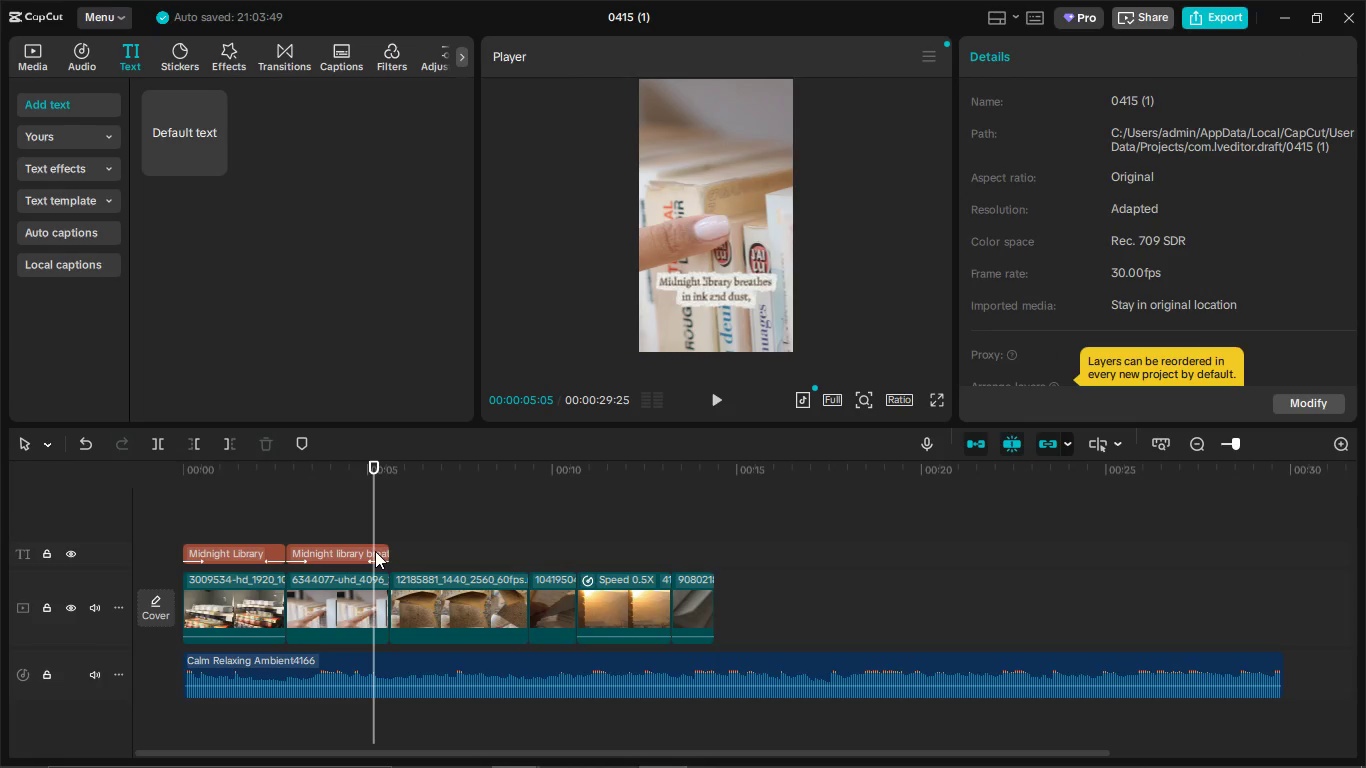 
left_click([375, 551])
 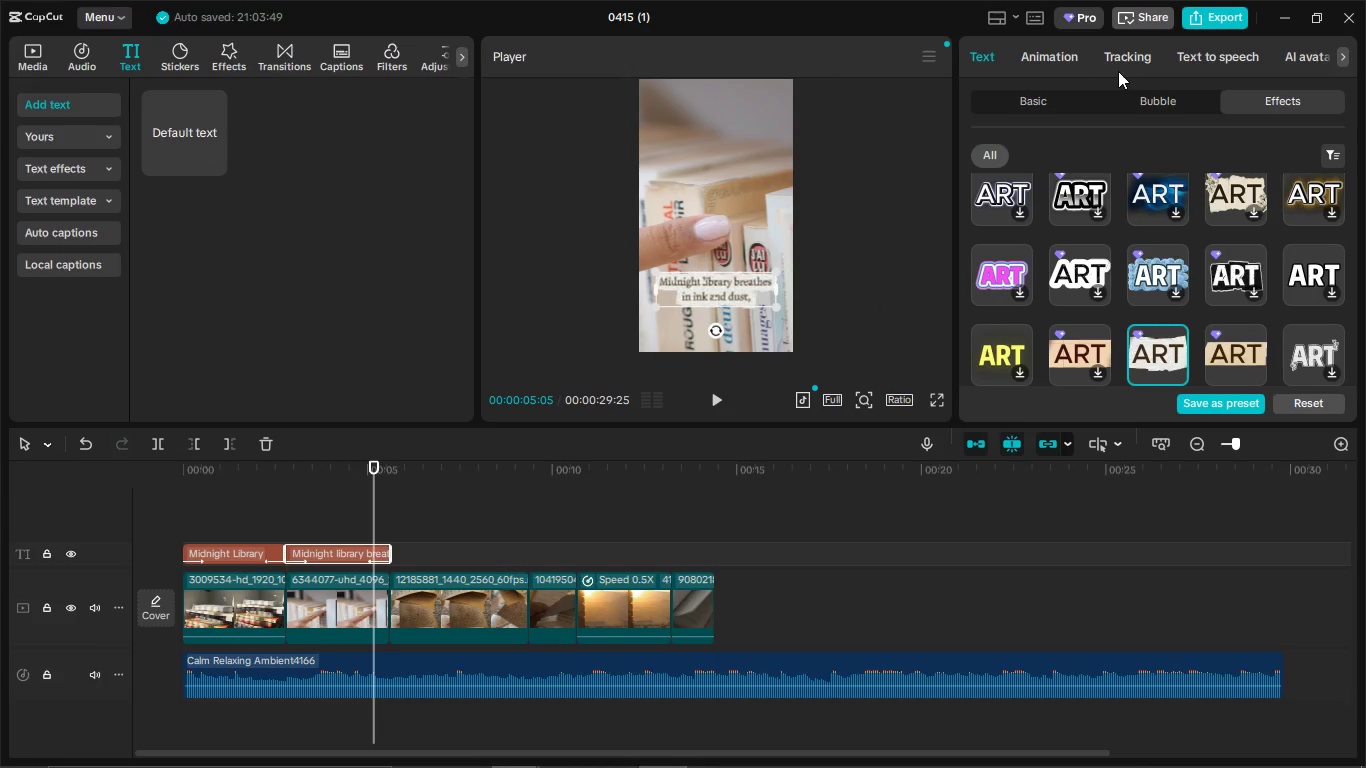 
left_click([1067, 56])
 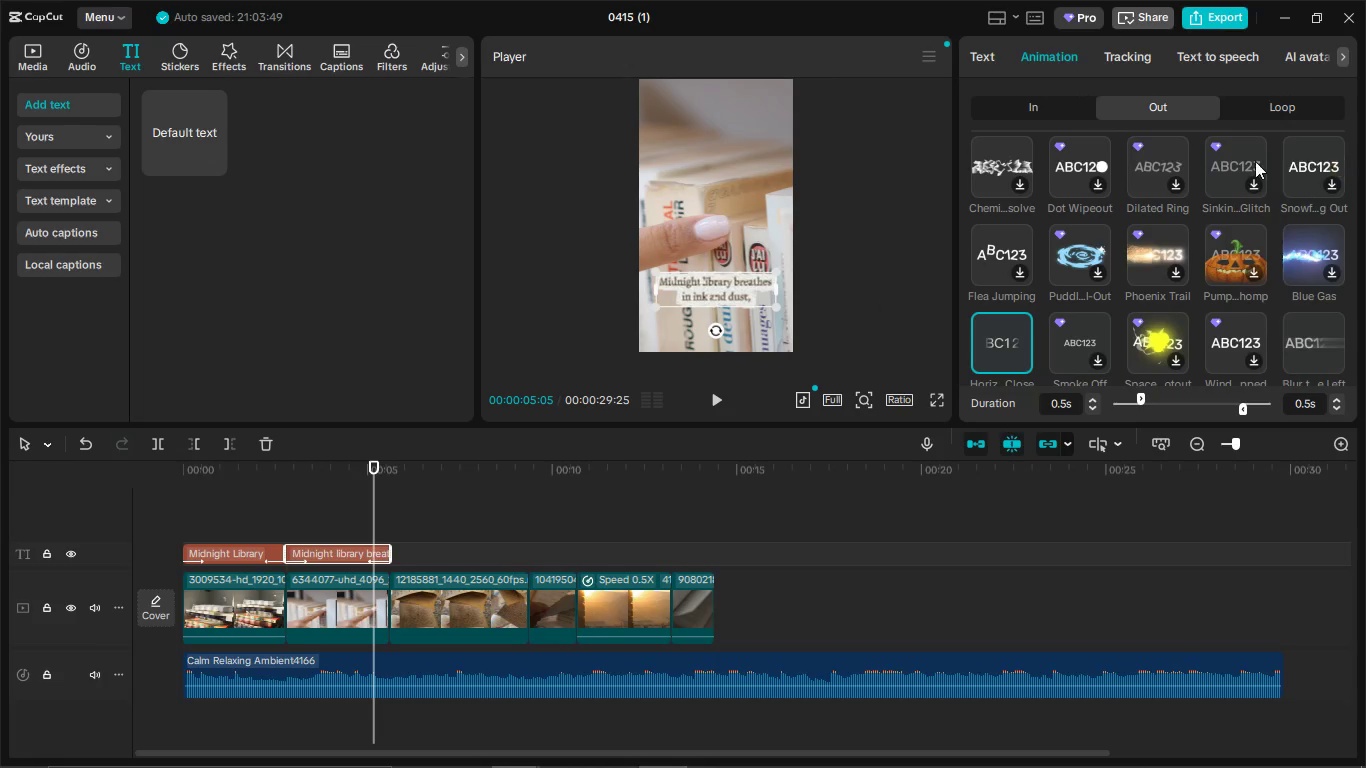 
scroll: coordinate [1103, 233], scroll_direction: up, amount: 7.0
 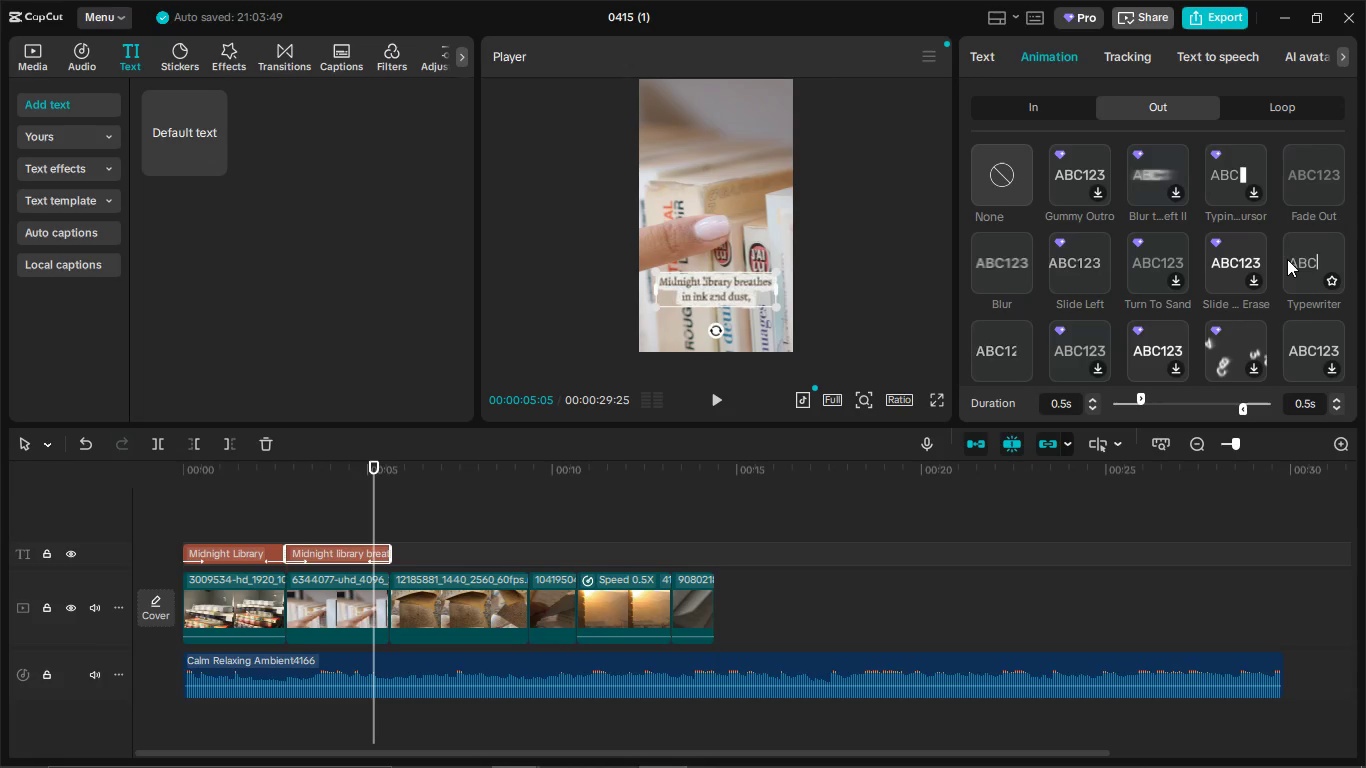 
wait(5.78)
 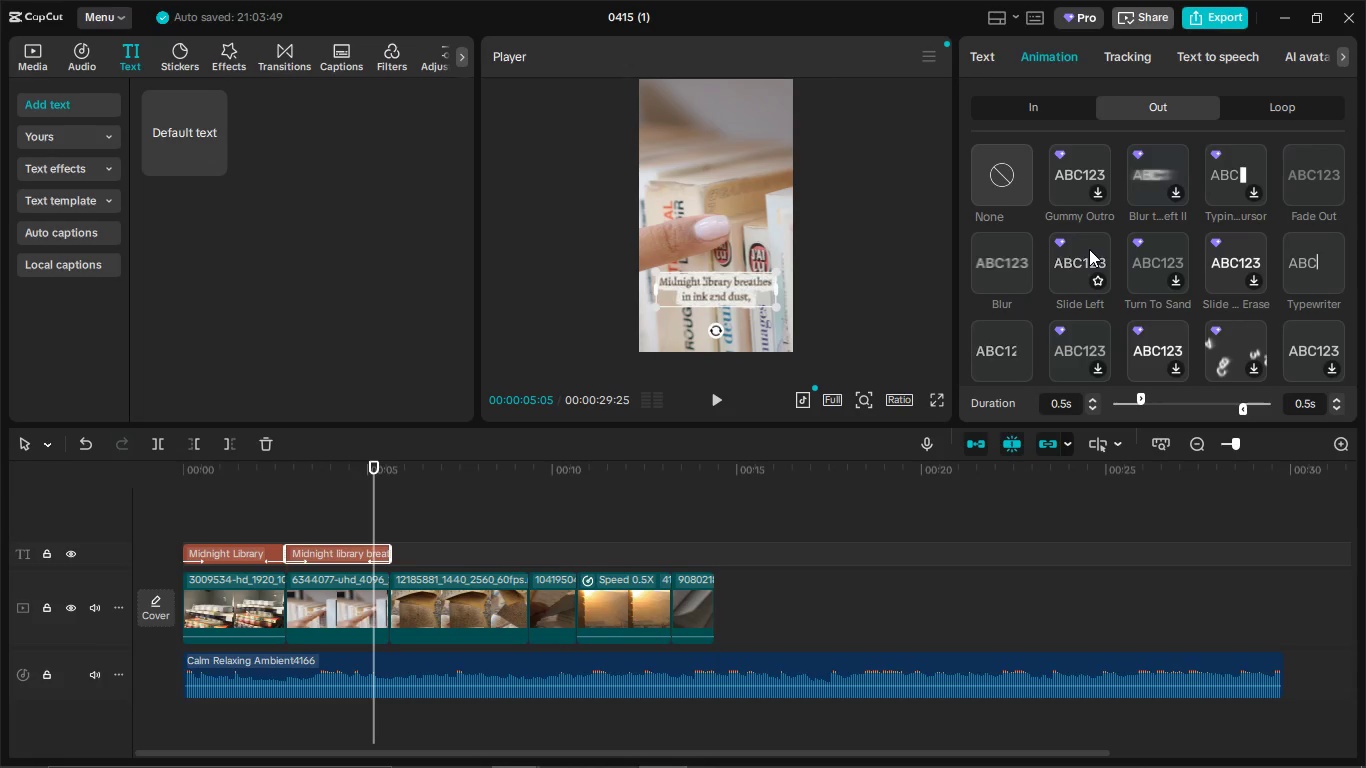 
scroll: coordinate [1222, 219], scroll_direction: down, amount: 6.0
 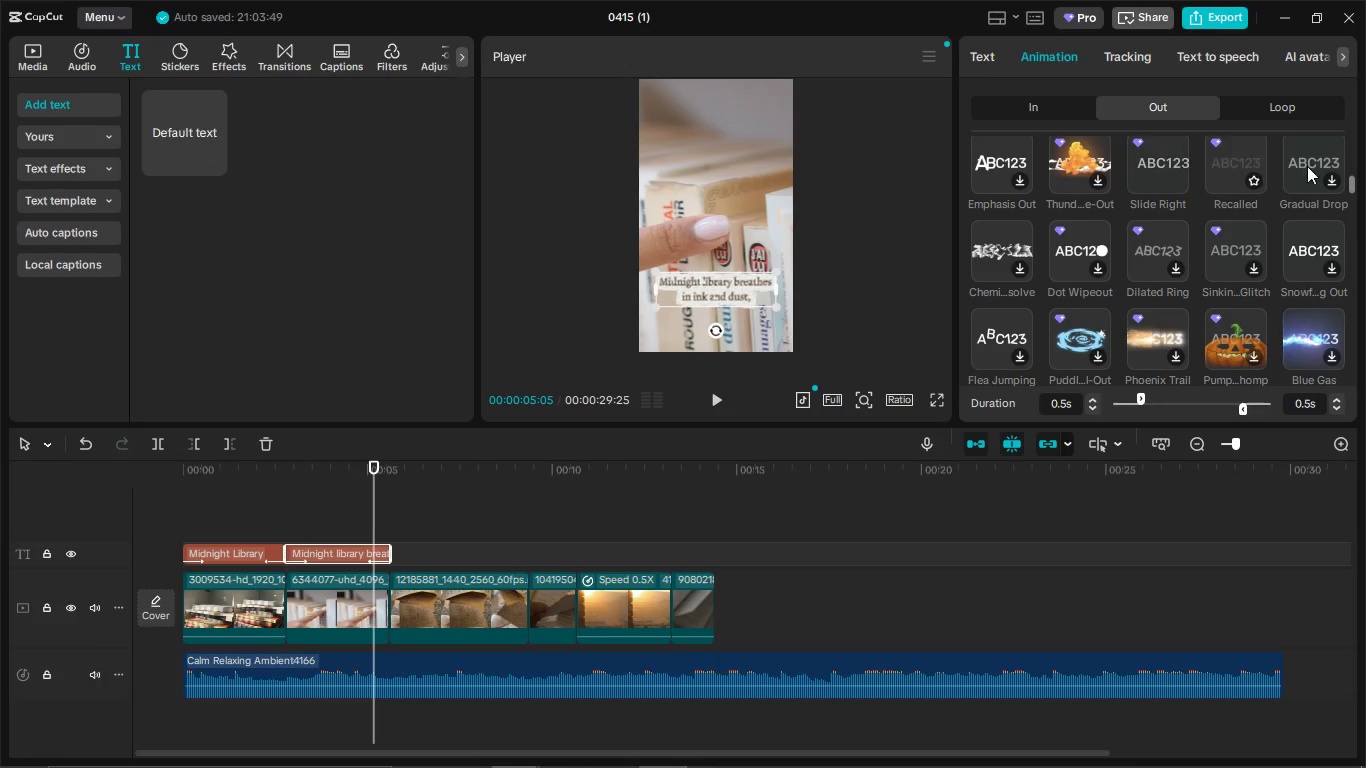 
scroll: coordinate [1316, 192], scroll_direction: up, amount: 1.0
 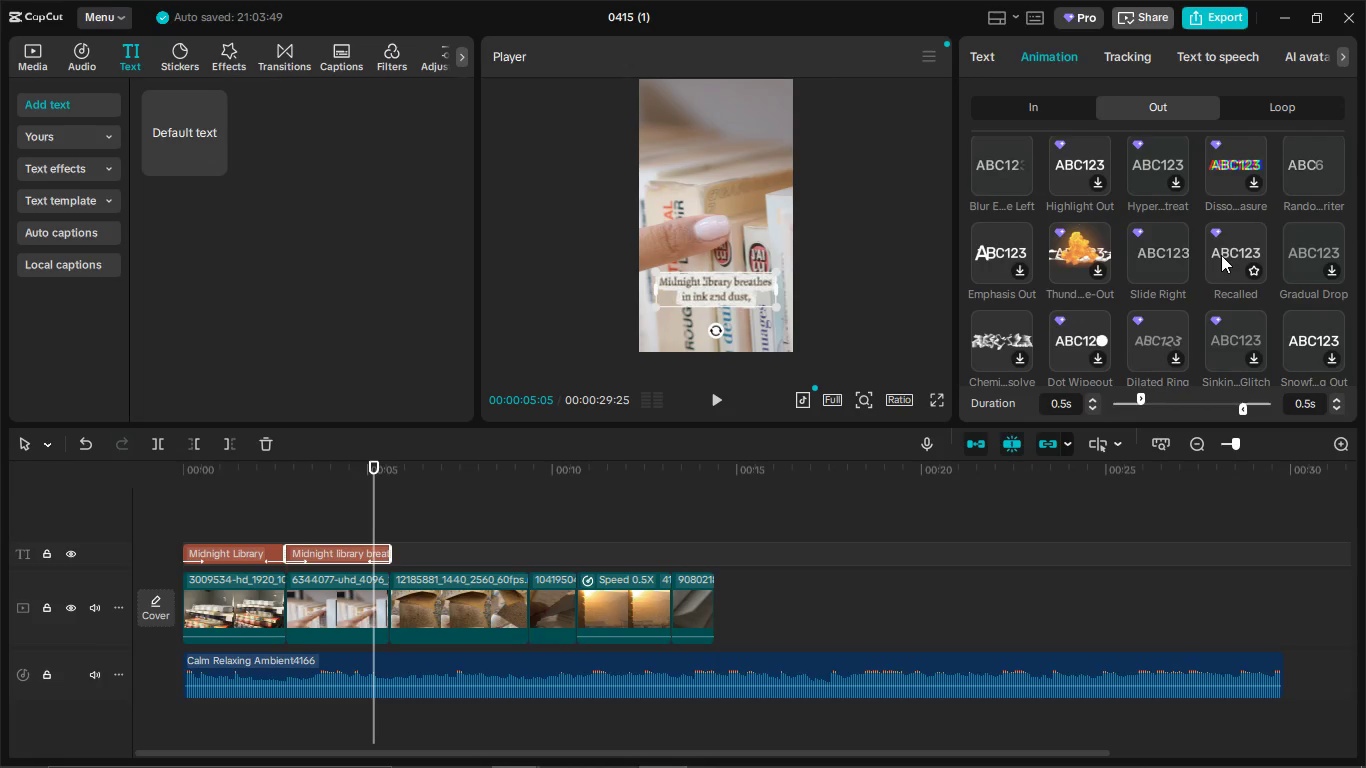 
scroll: coordinate [1174, 265], scroll_direction: down, amount: 1.0
 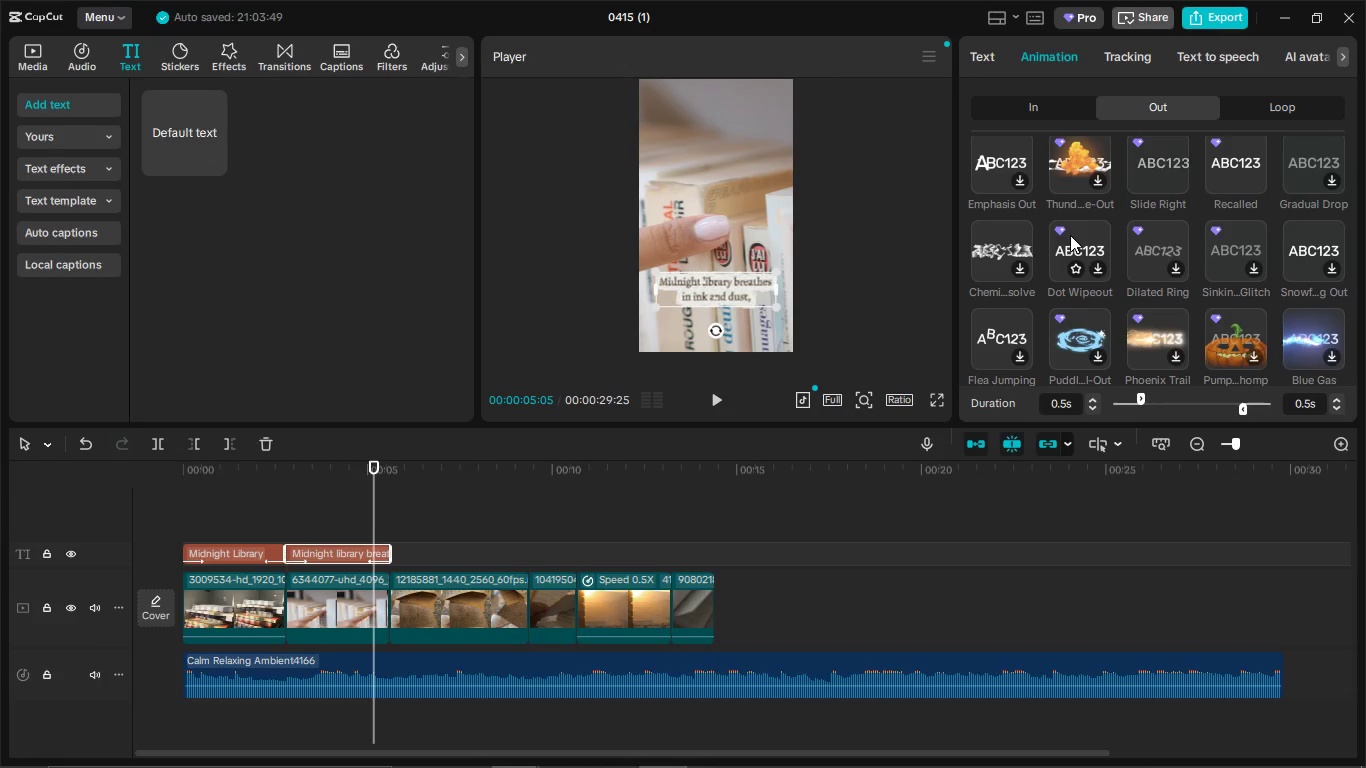 
wait(7.71)
 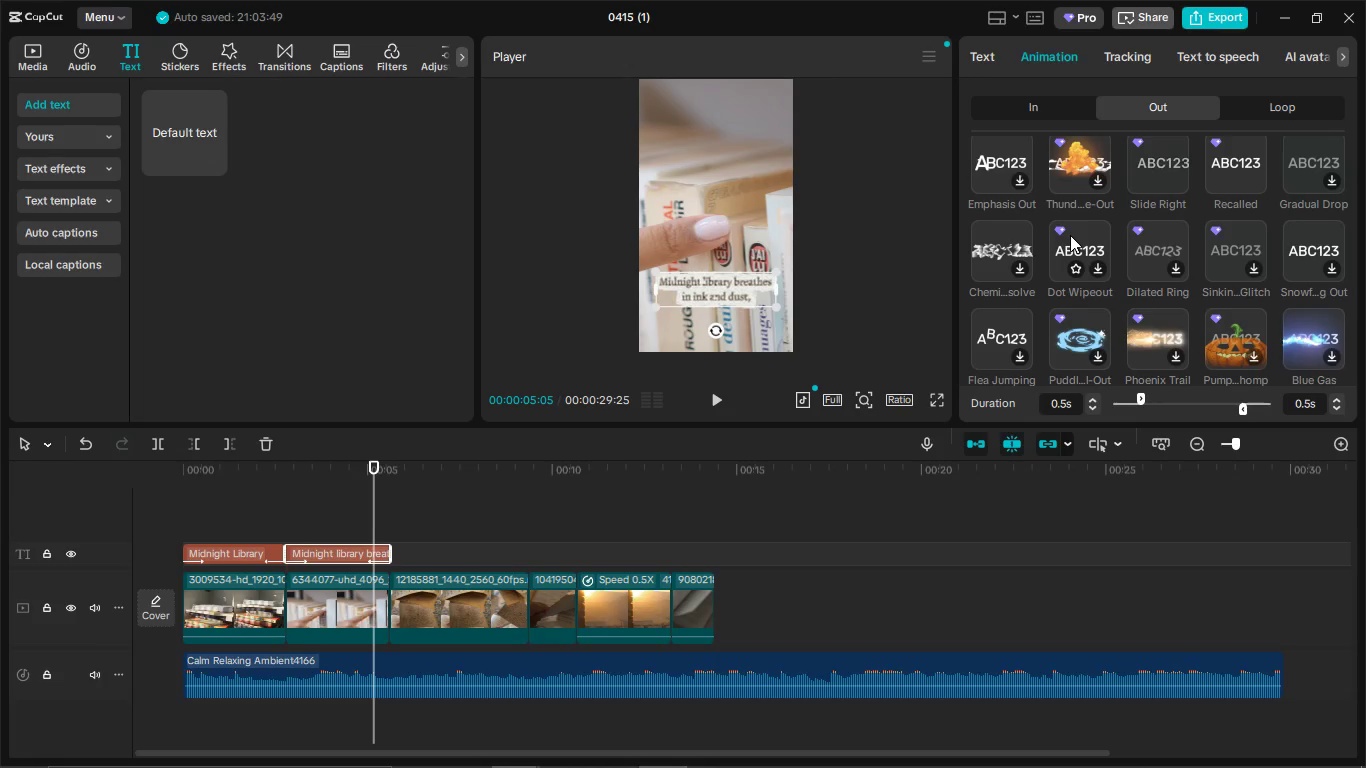 
scroll: coordinate [1099, 249], scroll_direction: up, amount: 5.0
 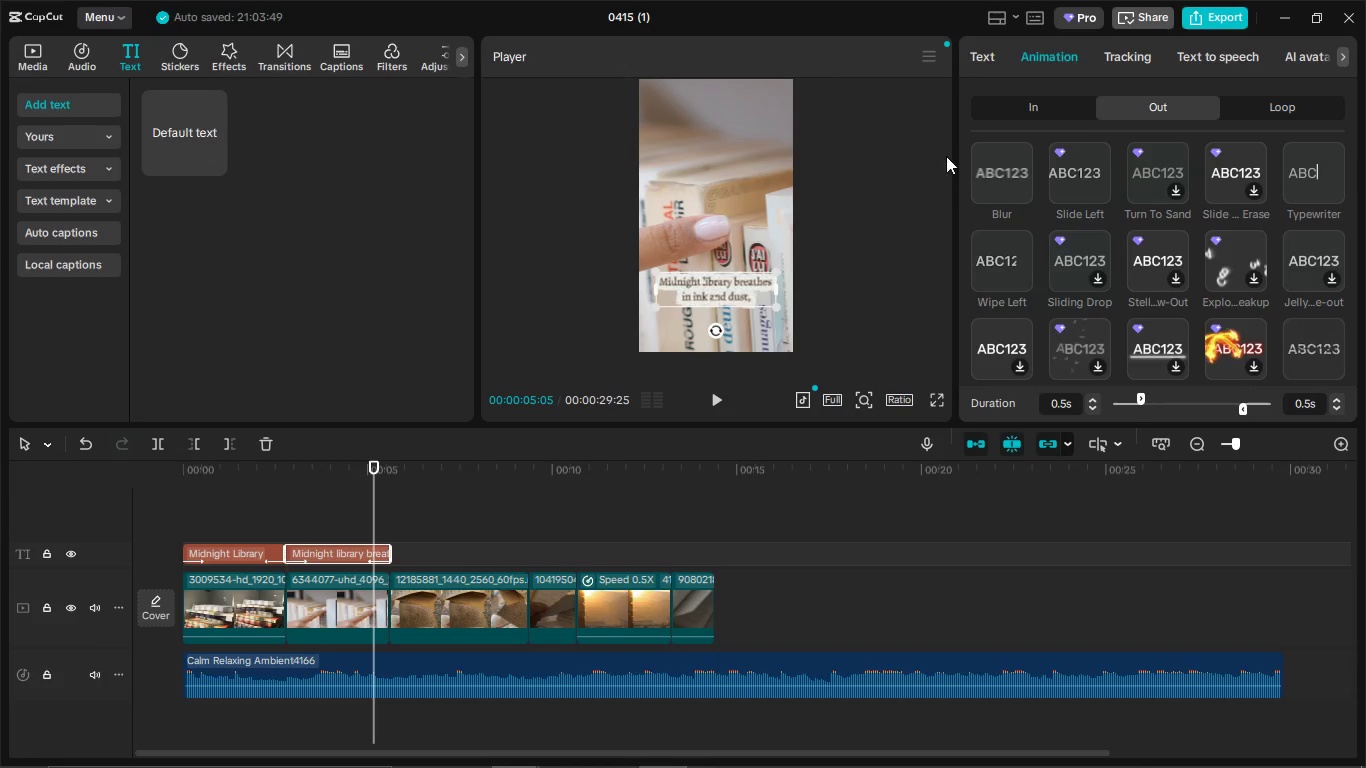 
wait(6.38)
 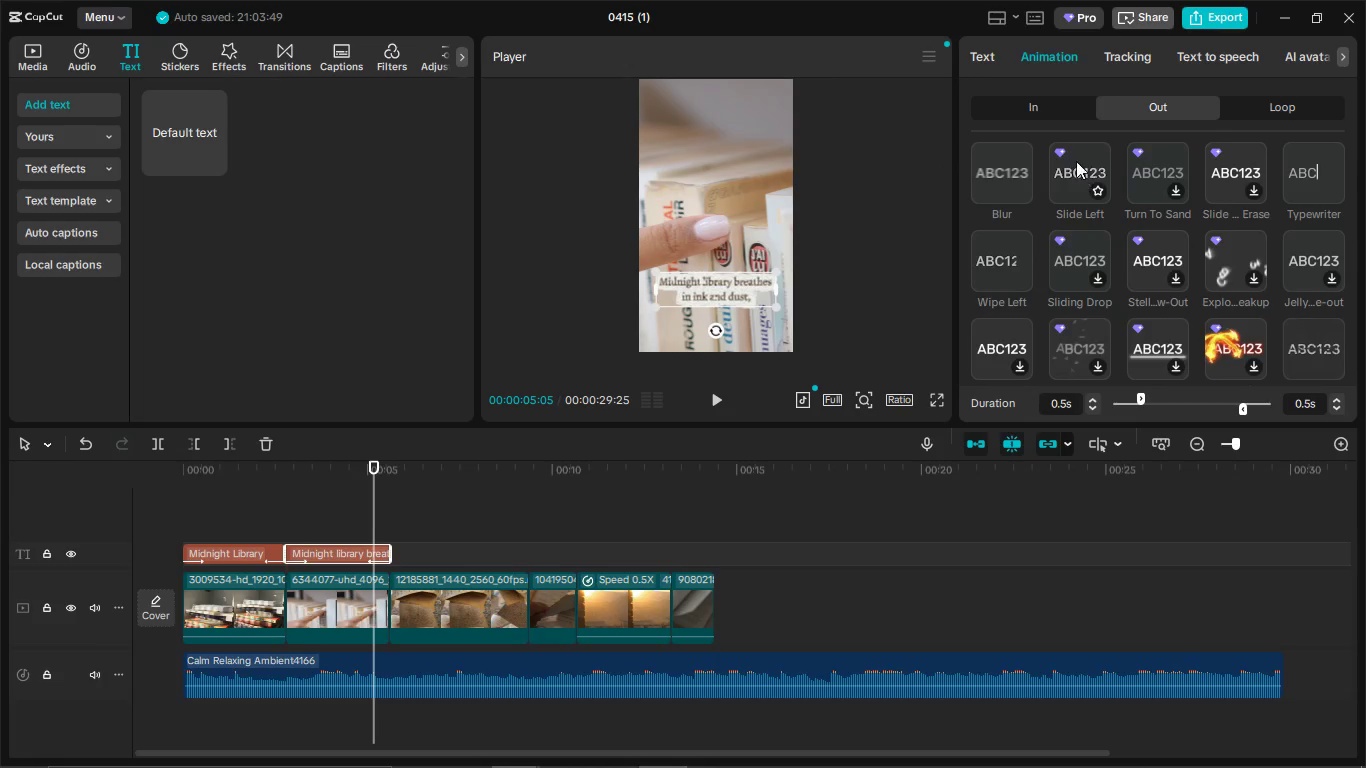 
left_click([1001, 163])
 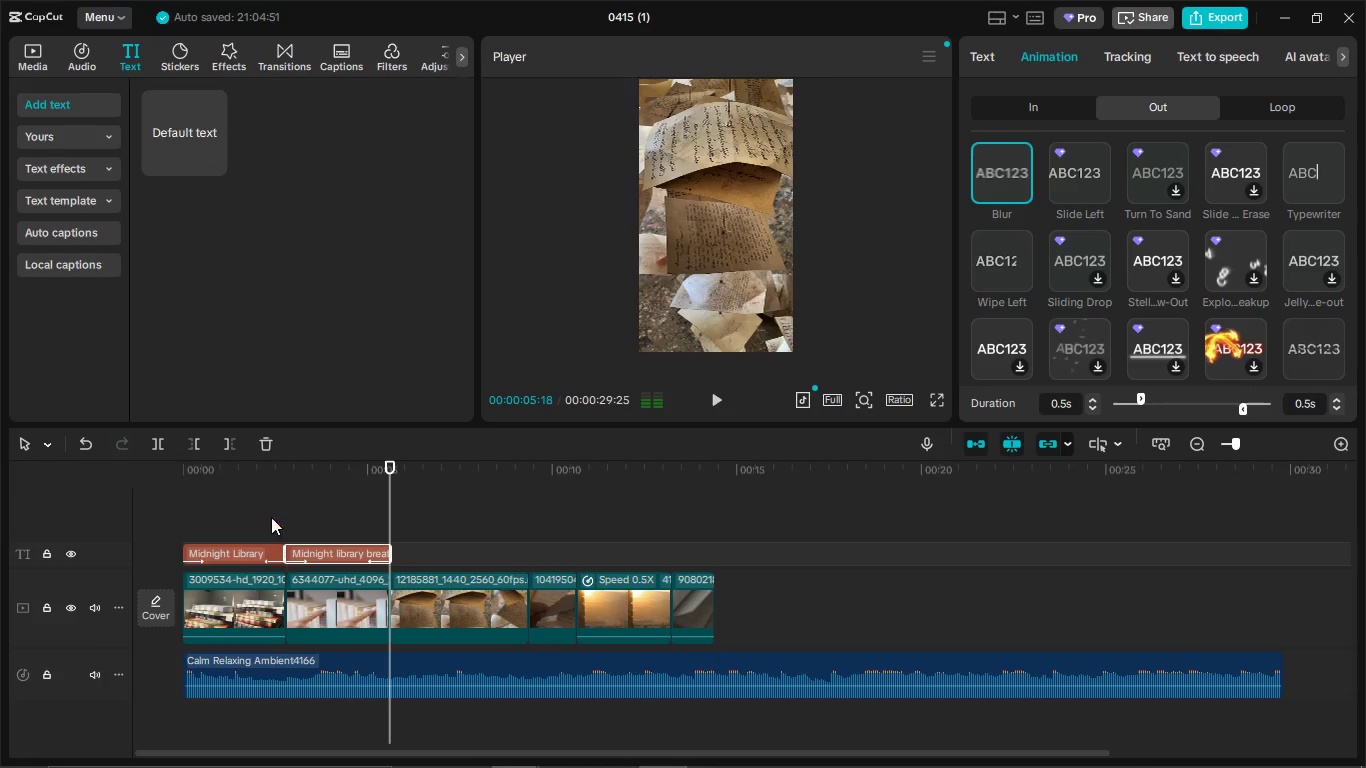 
left_click([268, 556])
 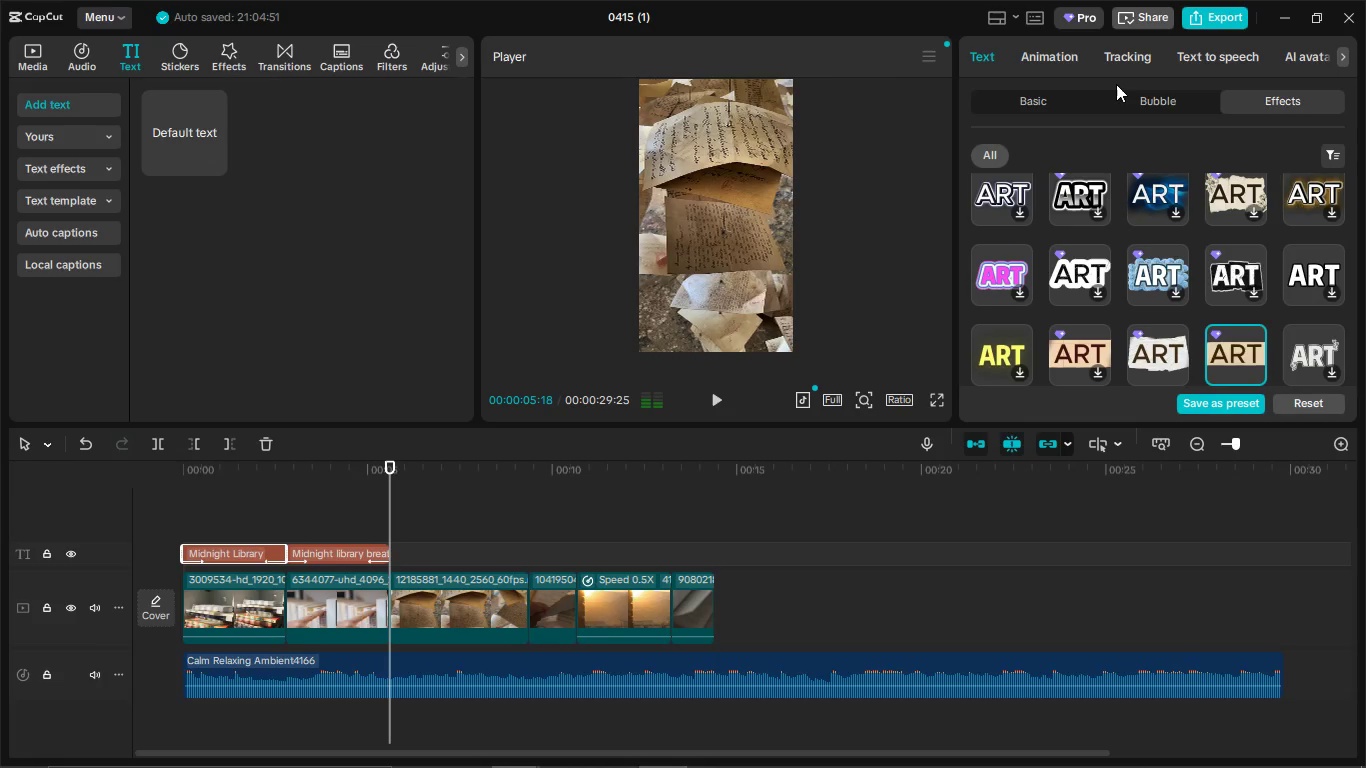 
left_click([1059, 50])
 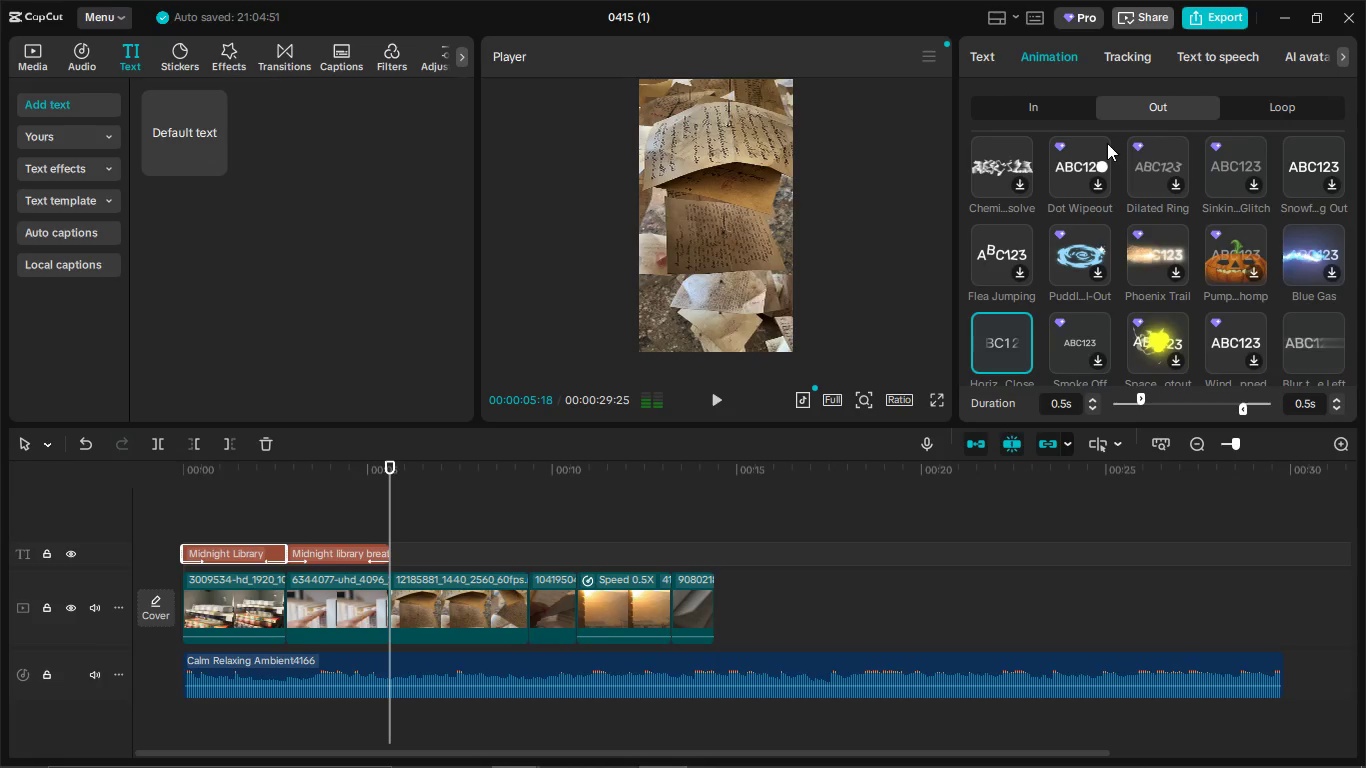 
scroll: coordinate [1093, 265], scroll_direction: up, amount: 9.0
 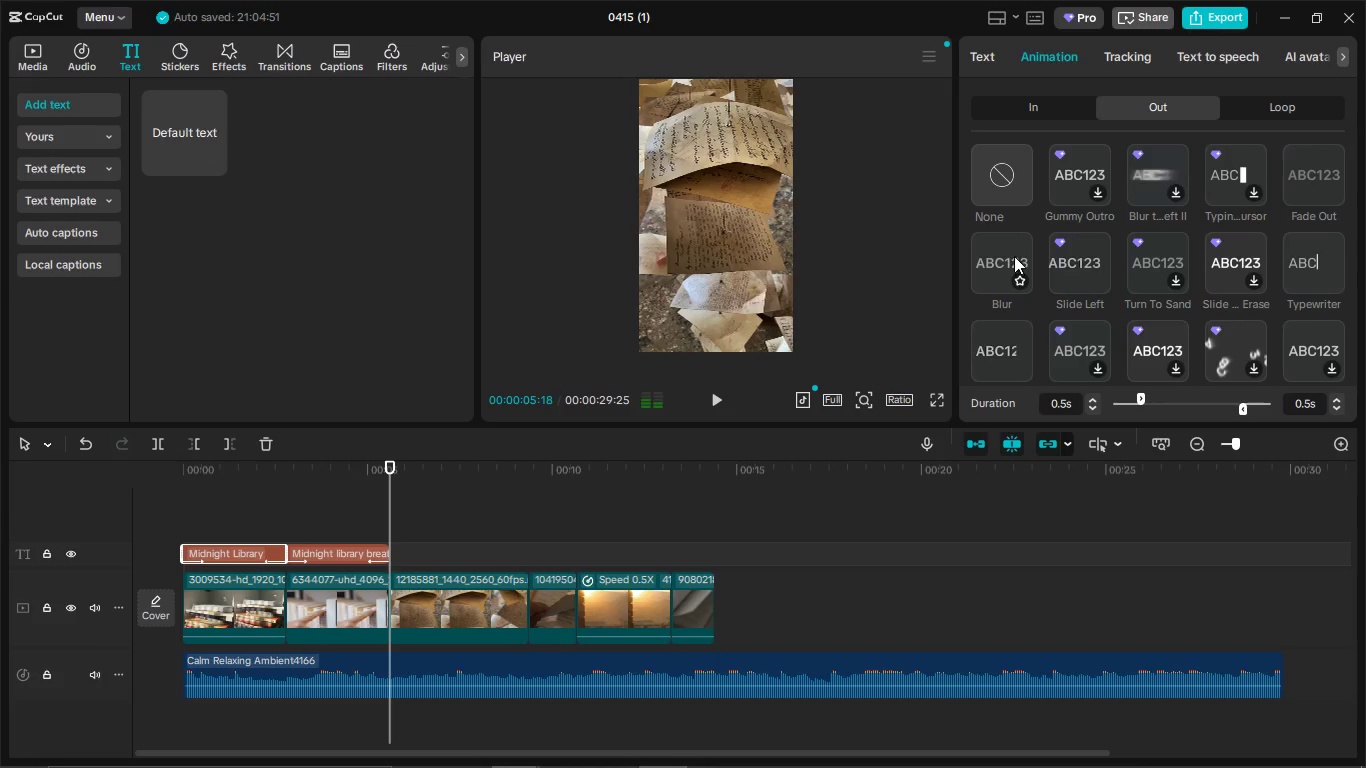 
left_click([1013, 255])
 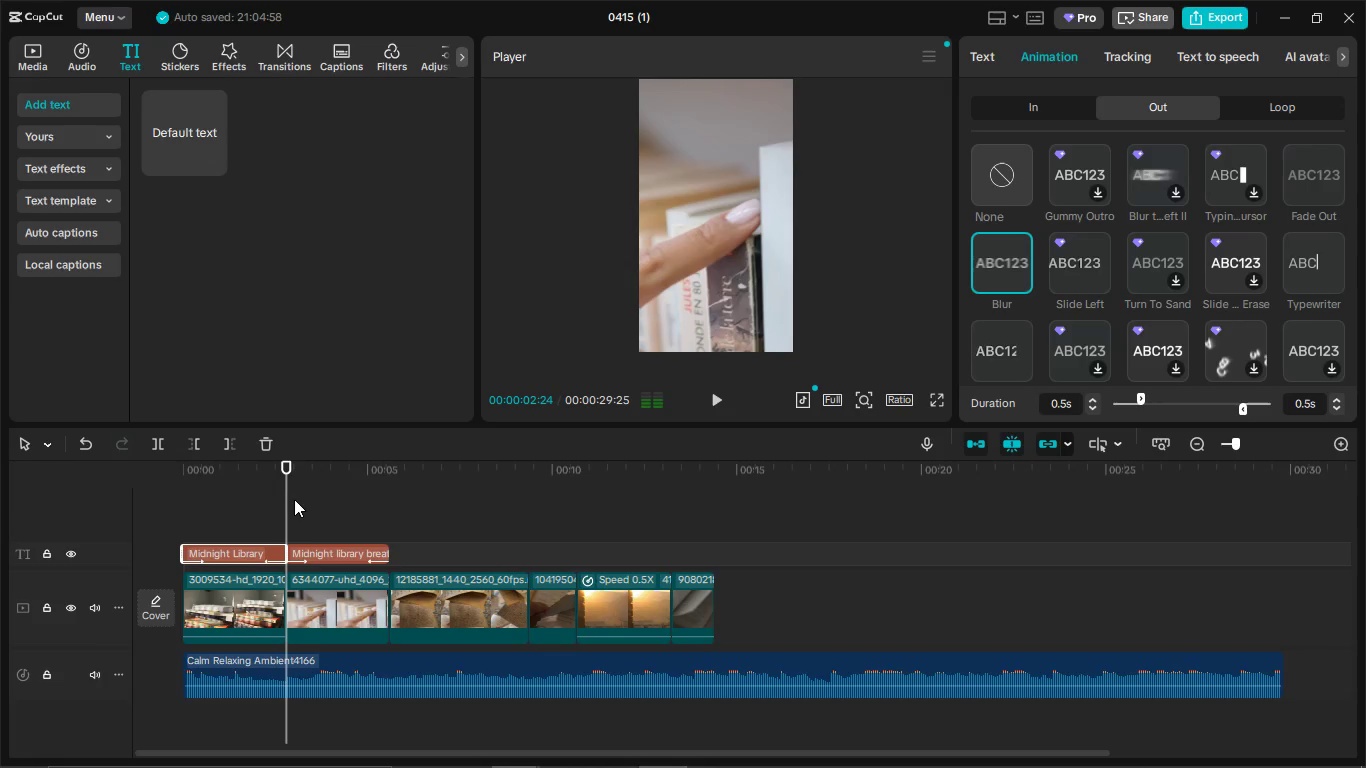 
left_click_drag(start_coordinate=[288, 501], to_coordinate=[142, 510])
 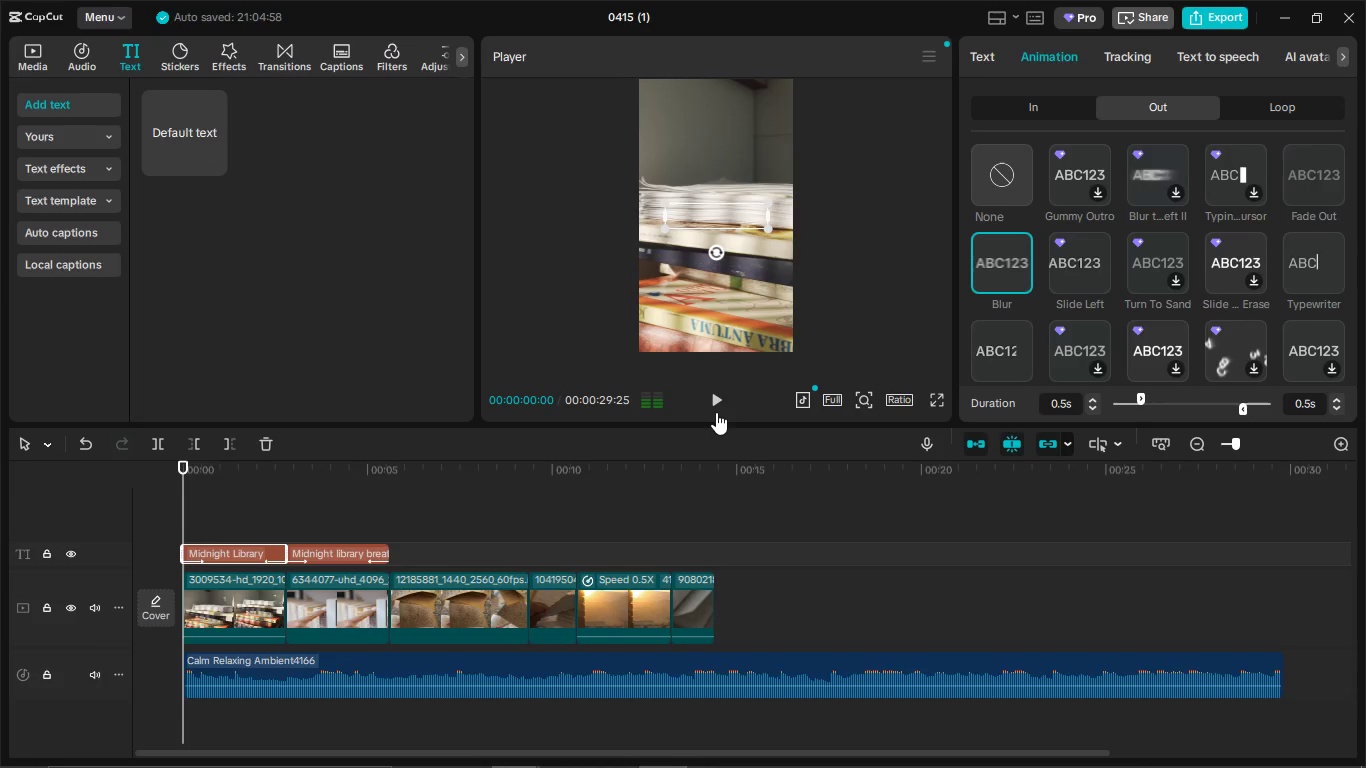 
left_click([716, 409])
 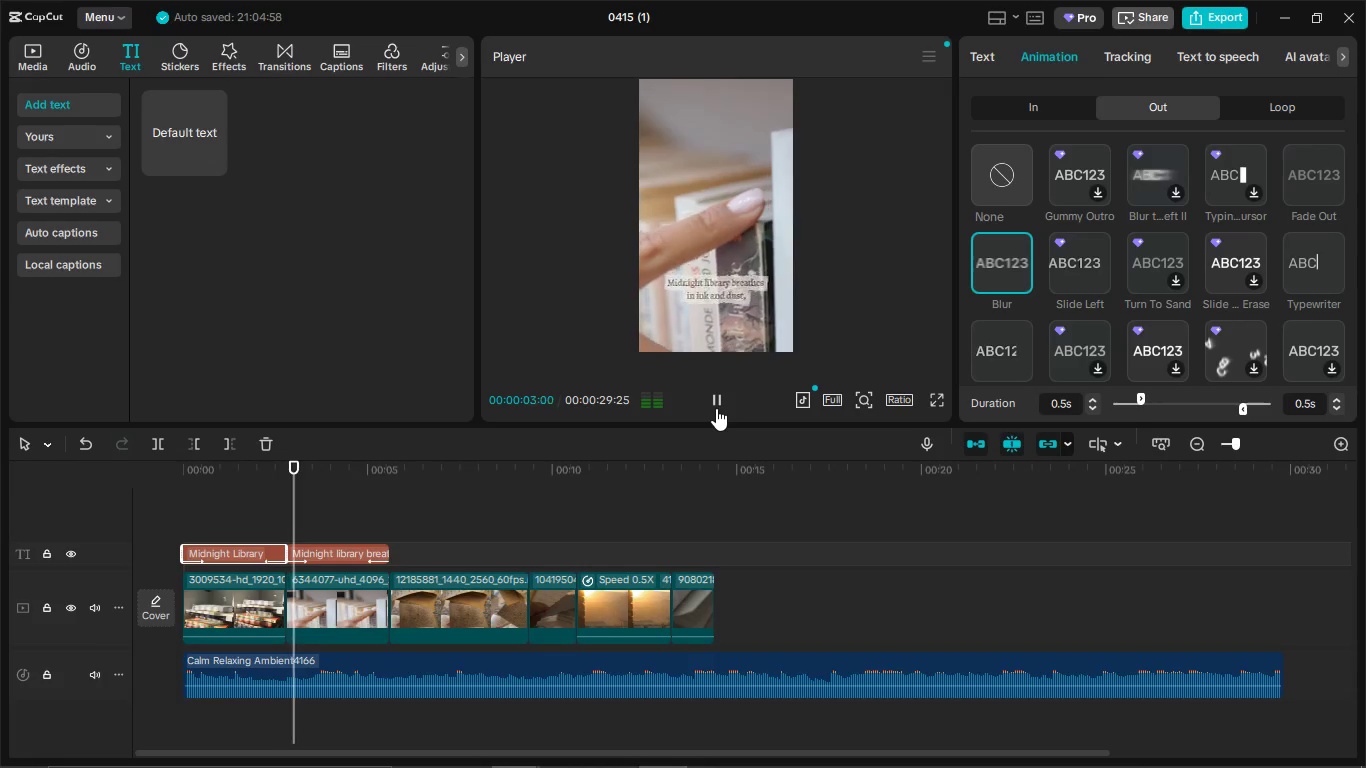 
scroll: coordinate [1148, 295], scroll_direction: down, amount: 2.0
 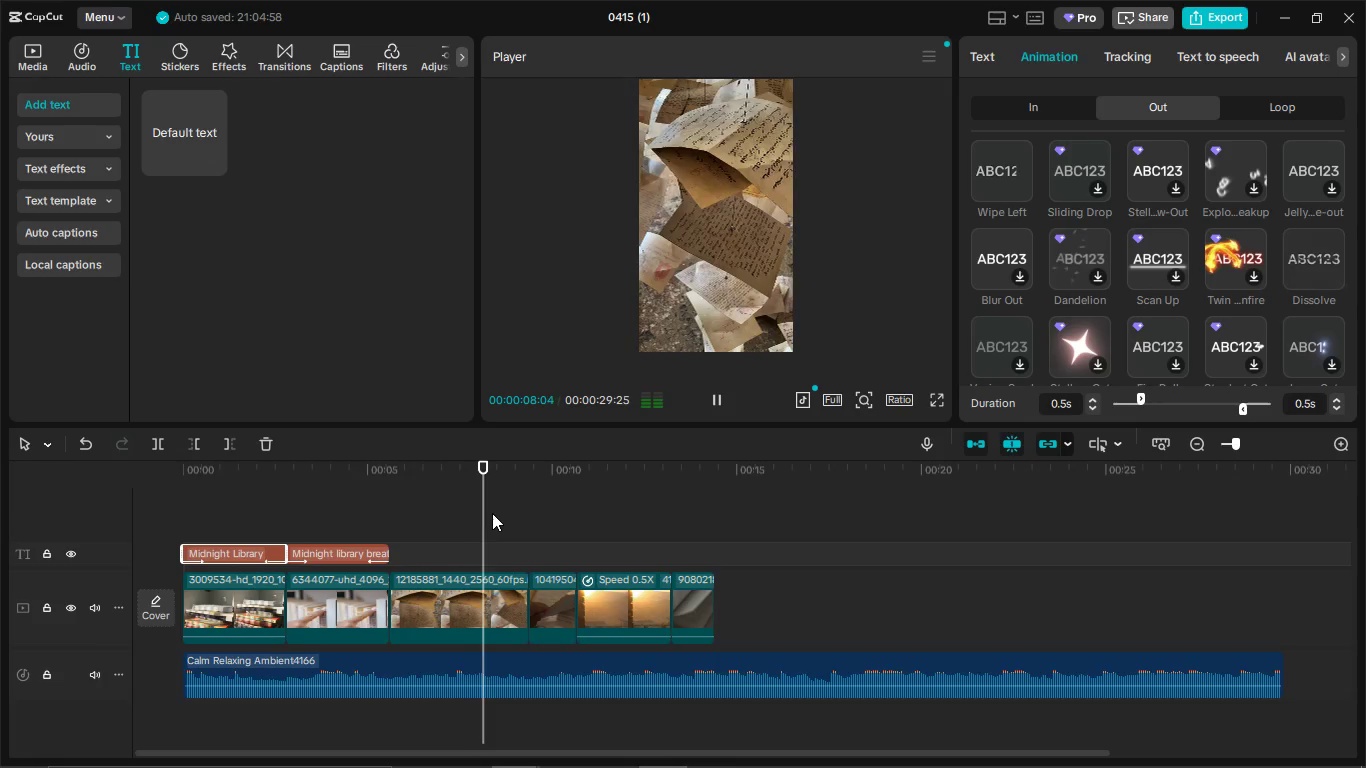 
left_click([528, 527])
 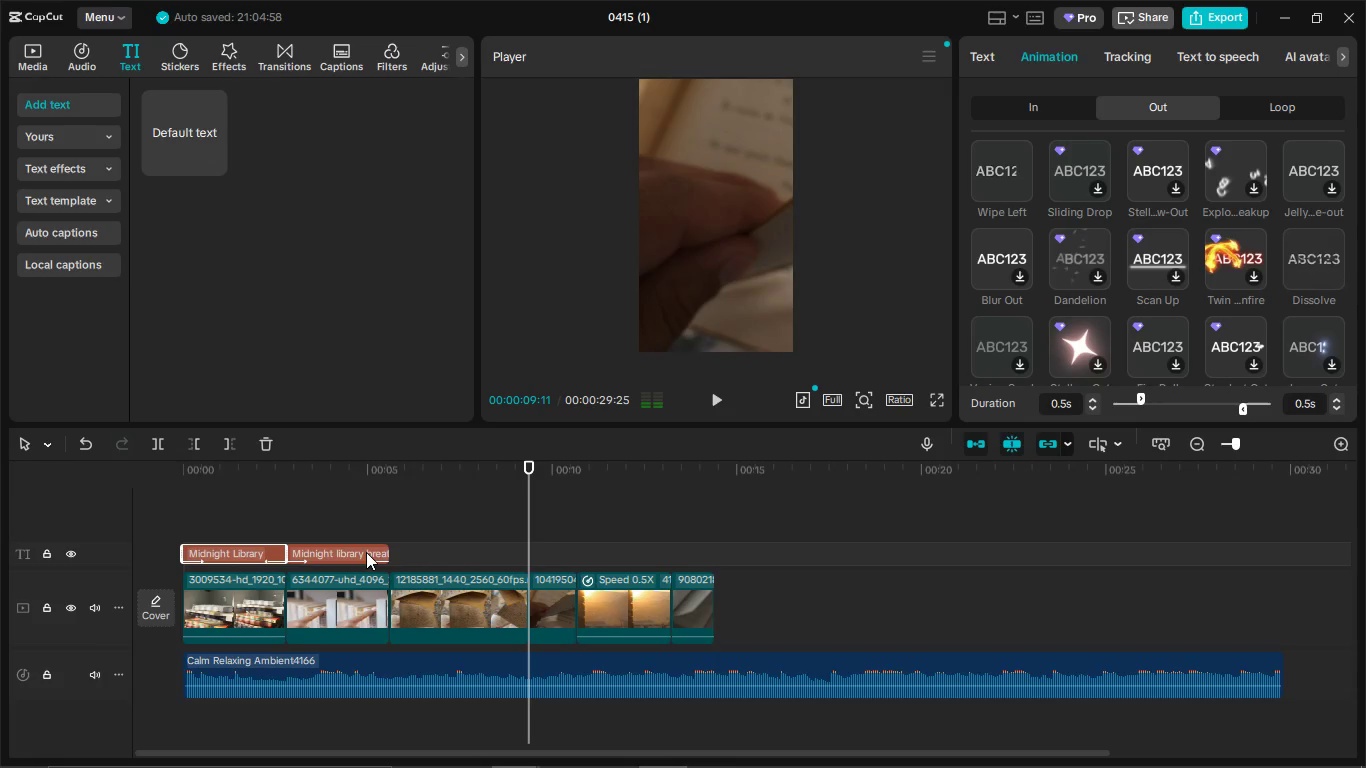 
left_click([365, 552])
 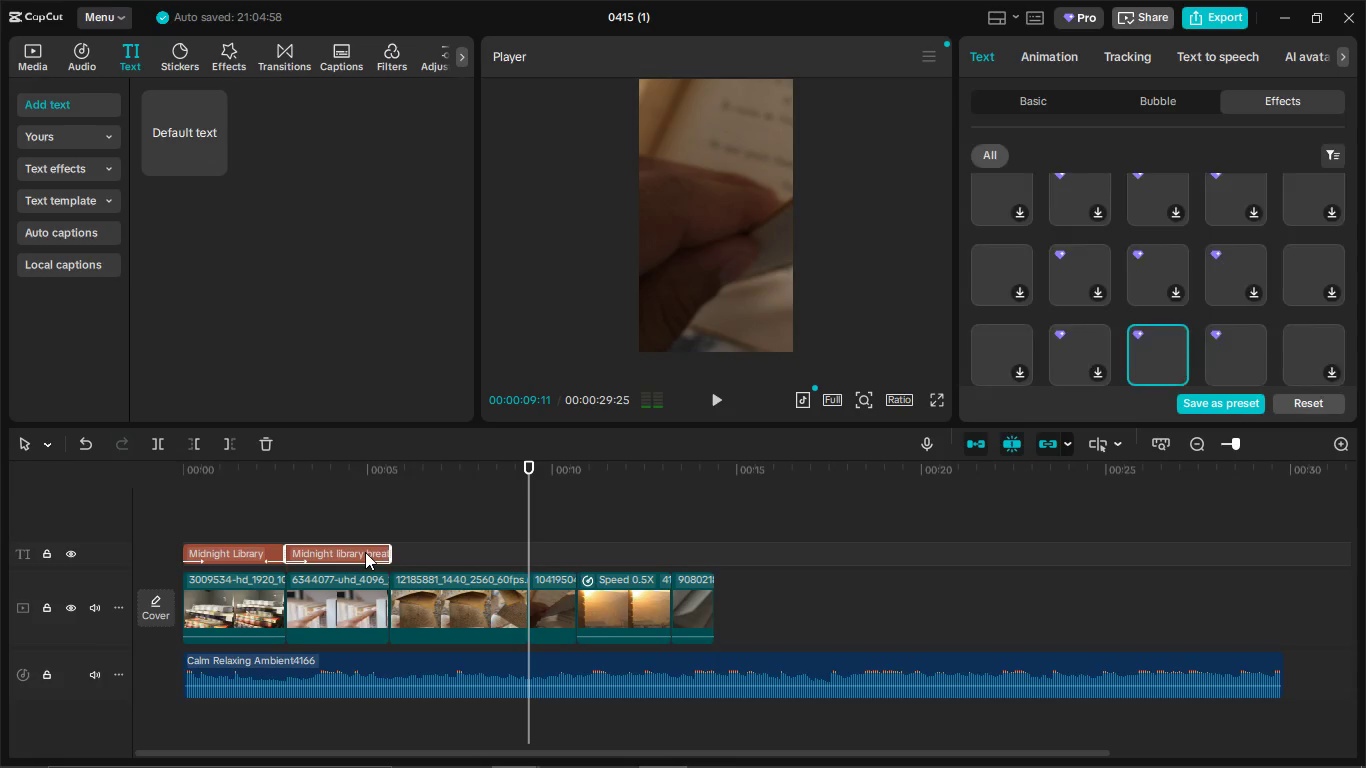 
key(Control+C)
 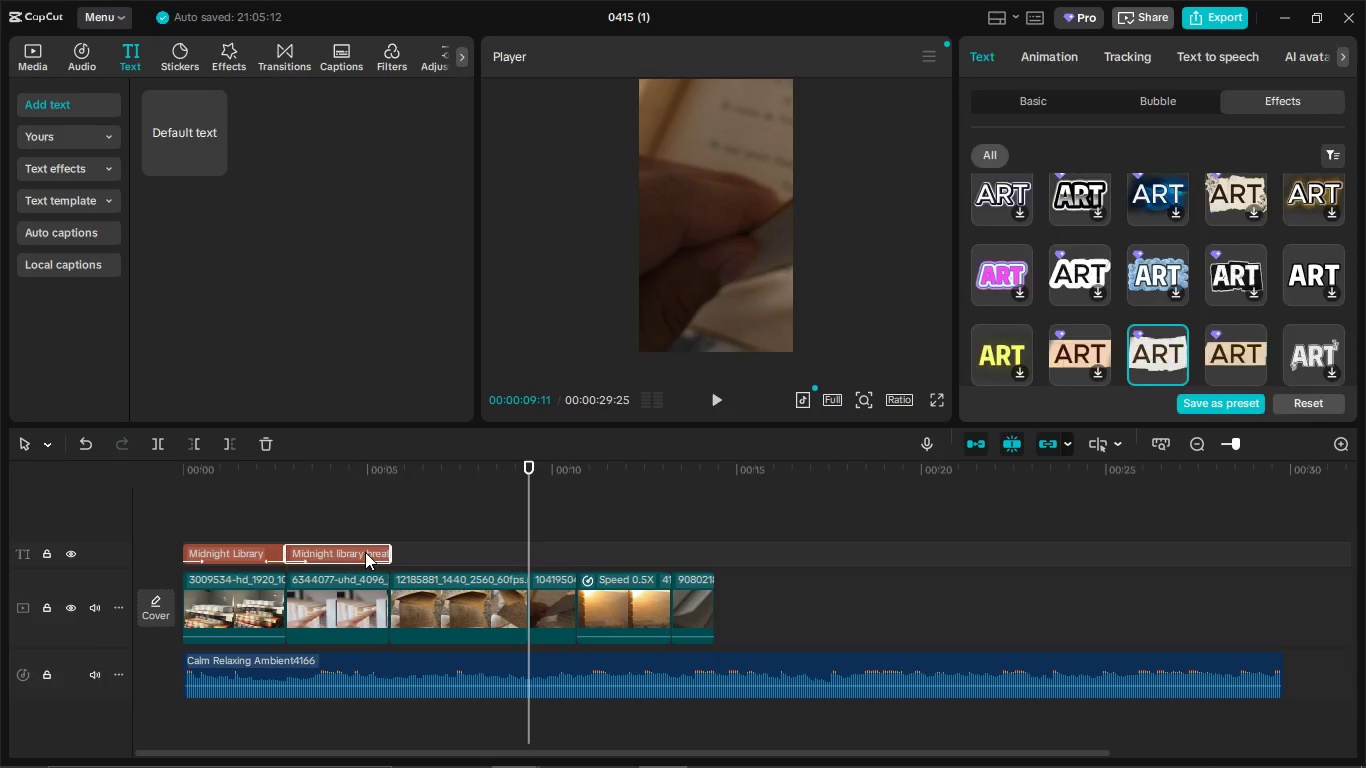 
key(Control+V)
 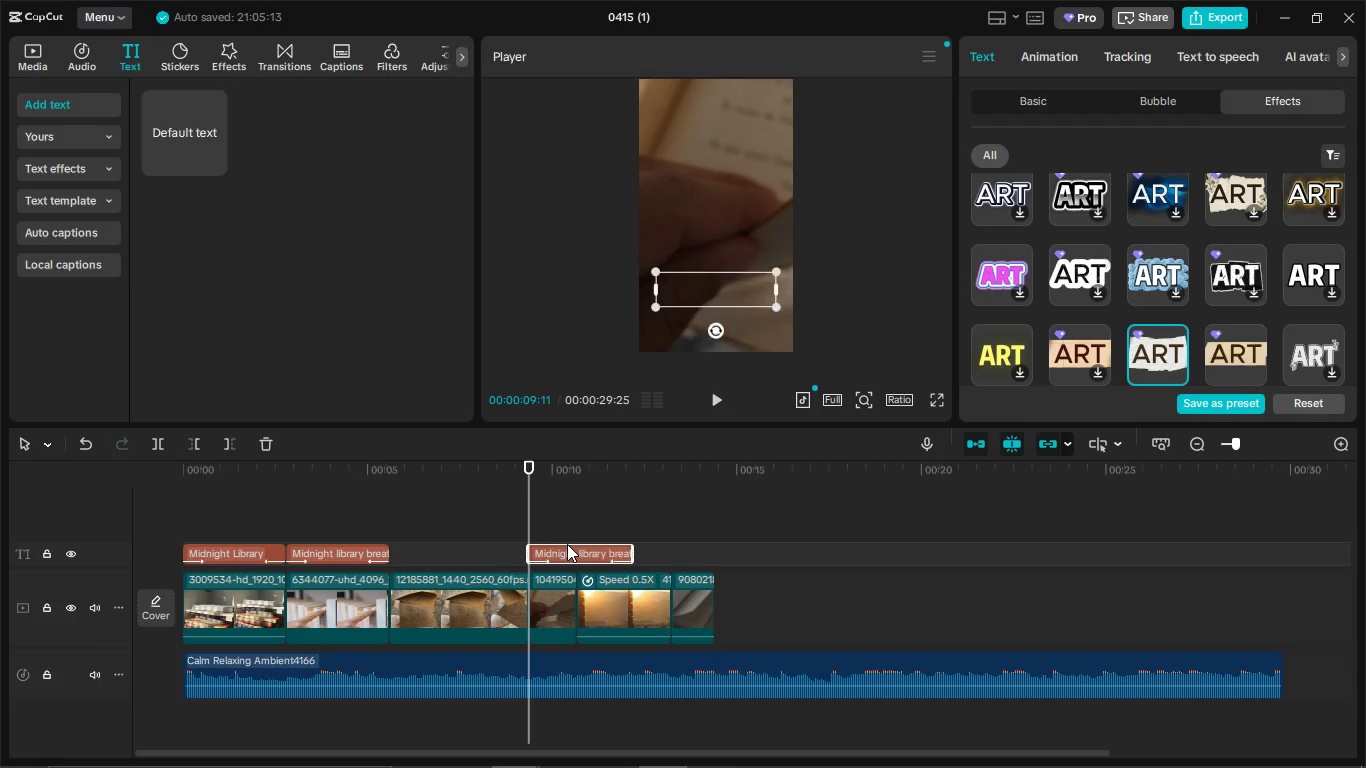 
key(Alt+AltLeft)
 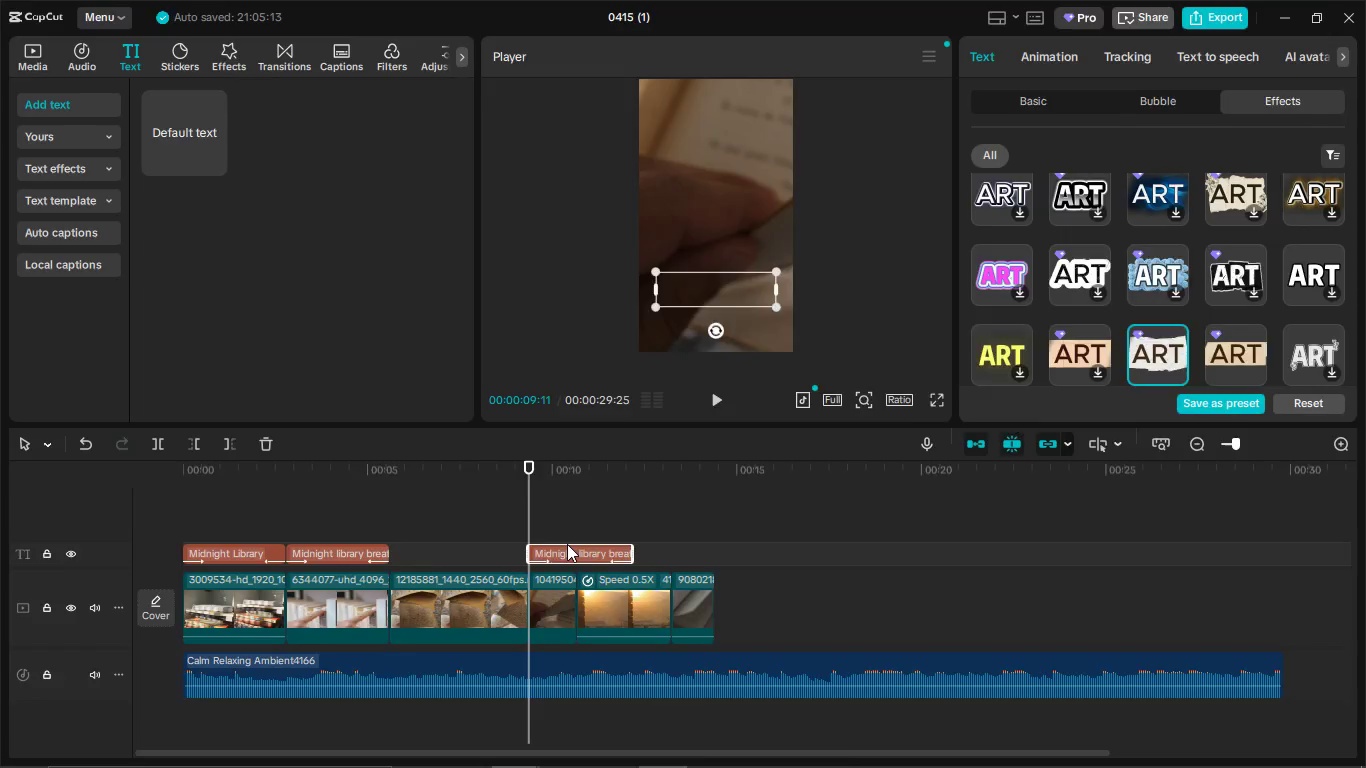 
key(Alt+Tab)
 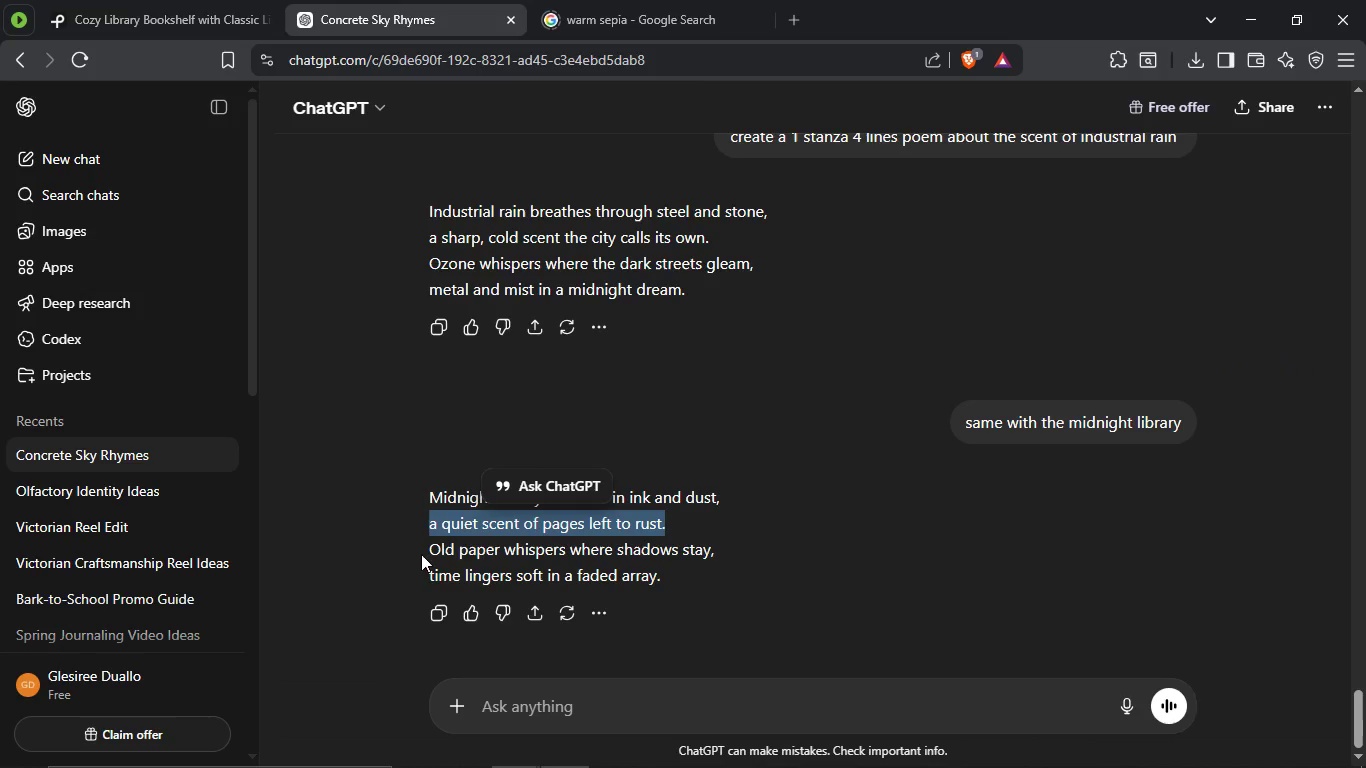 
left_click_drag(start_coordinate=[433, 549], to_coordinate=[739, 550])
 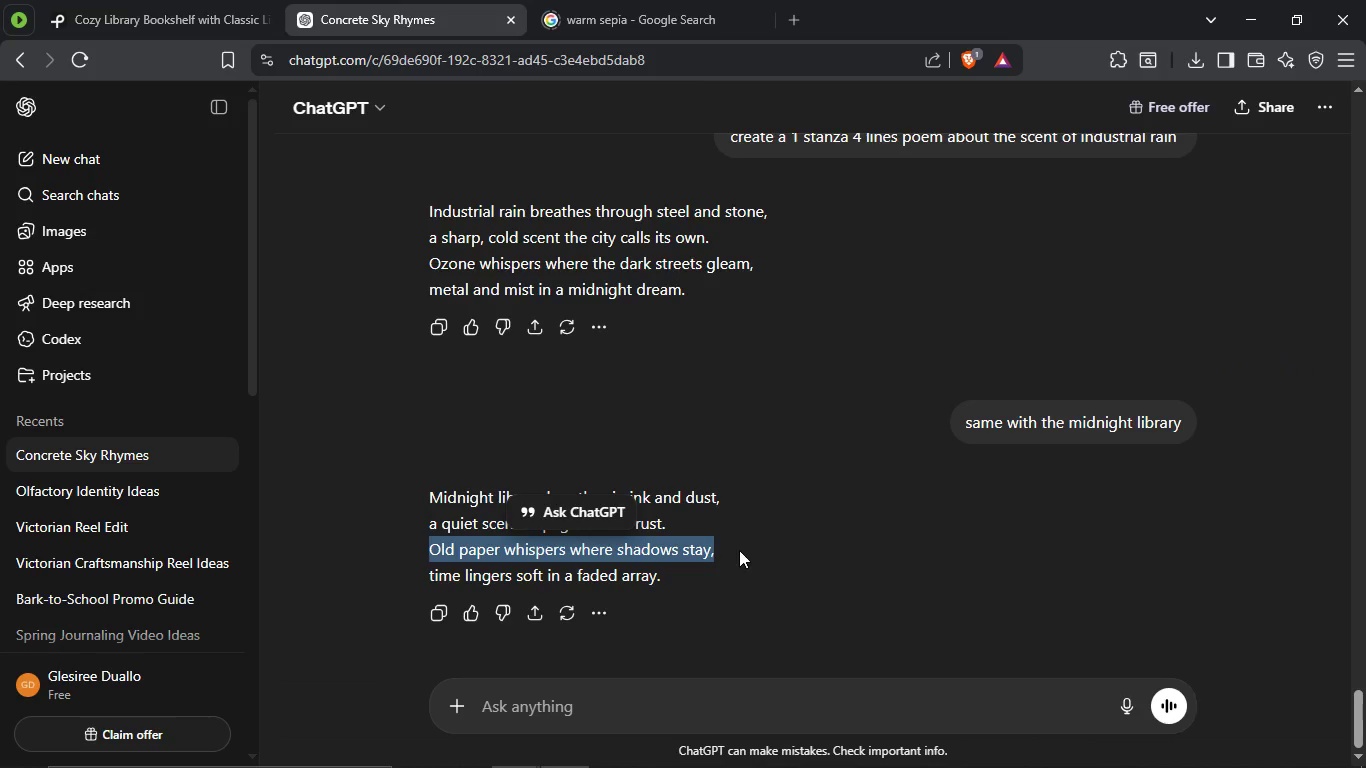 
key(Control+C)
 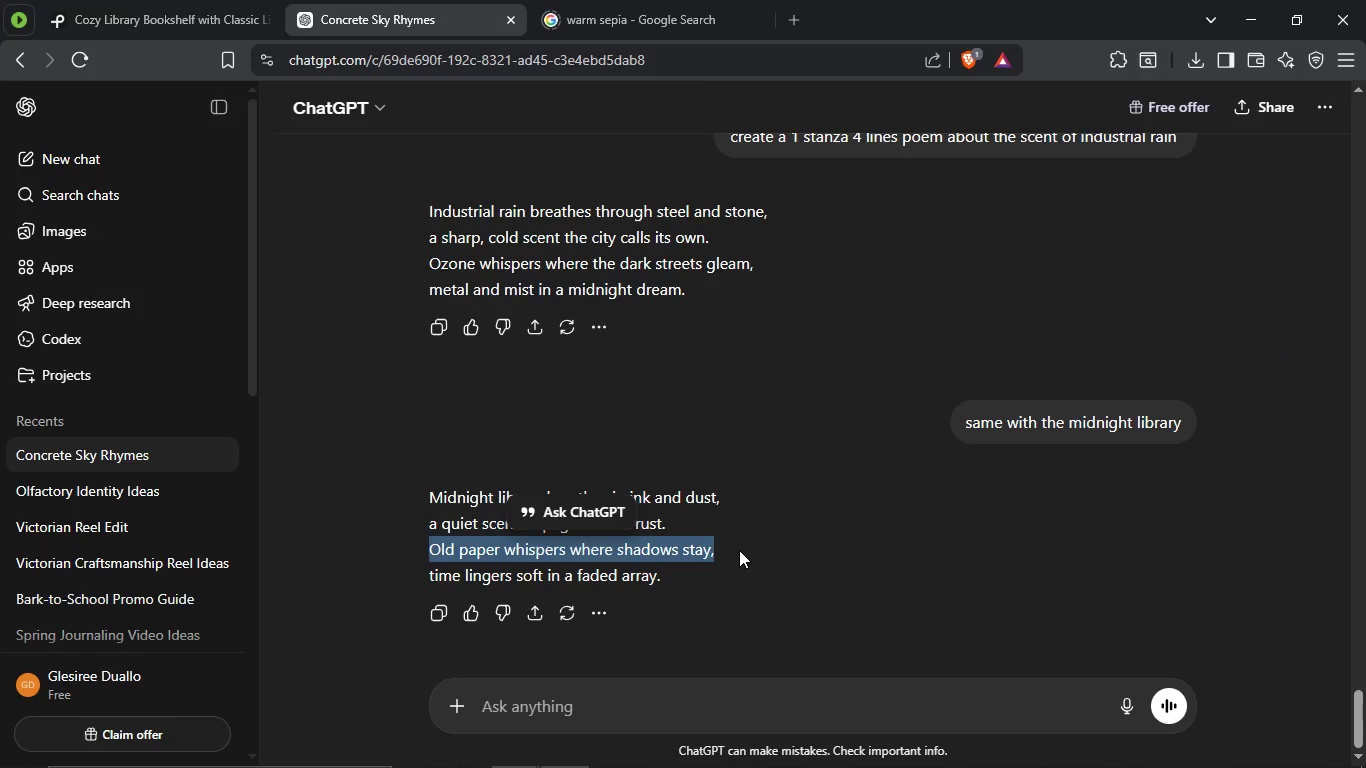 
key(Alt+Tab)
 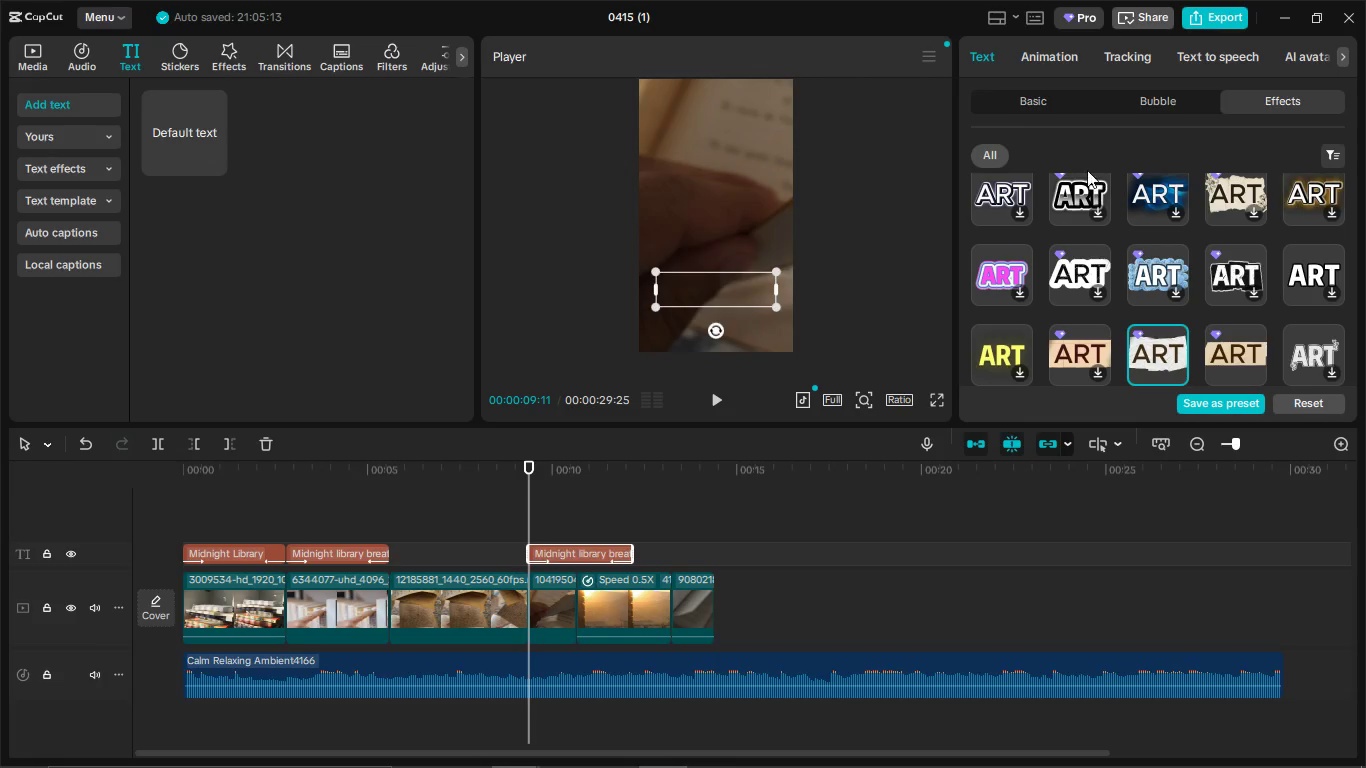 
left_click([1033, 109])
 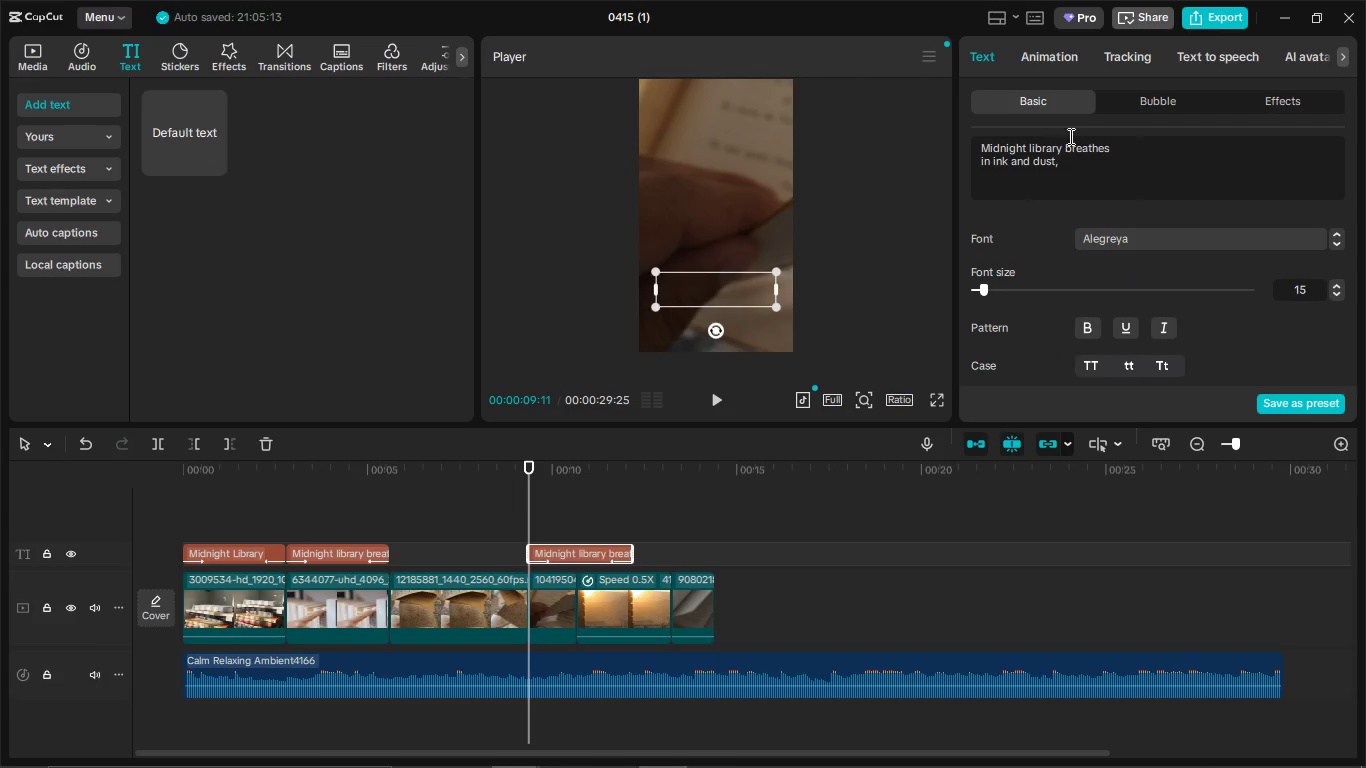 
left_click_drag(start_coordinate=[1083, 172], to_coordinate=[961, 111])
 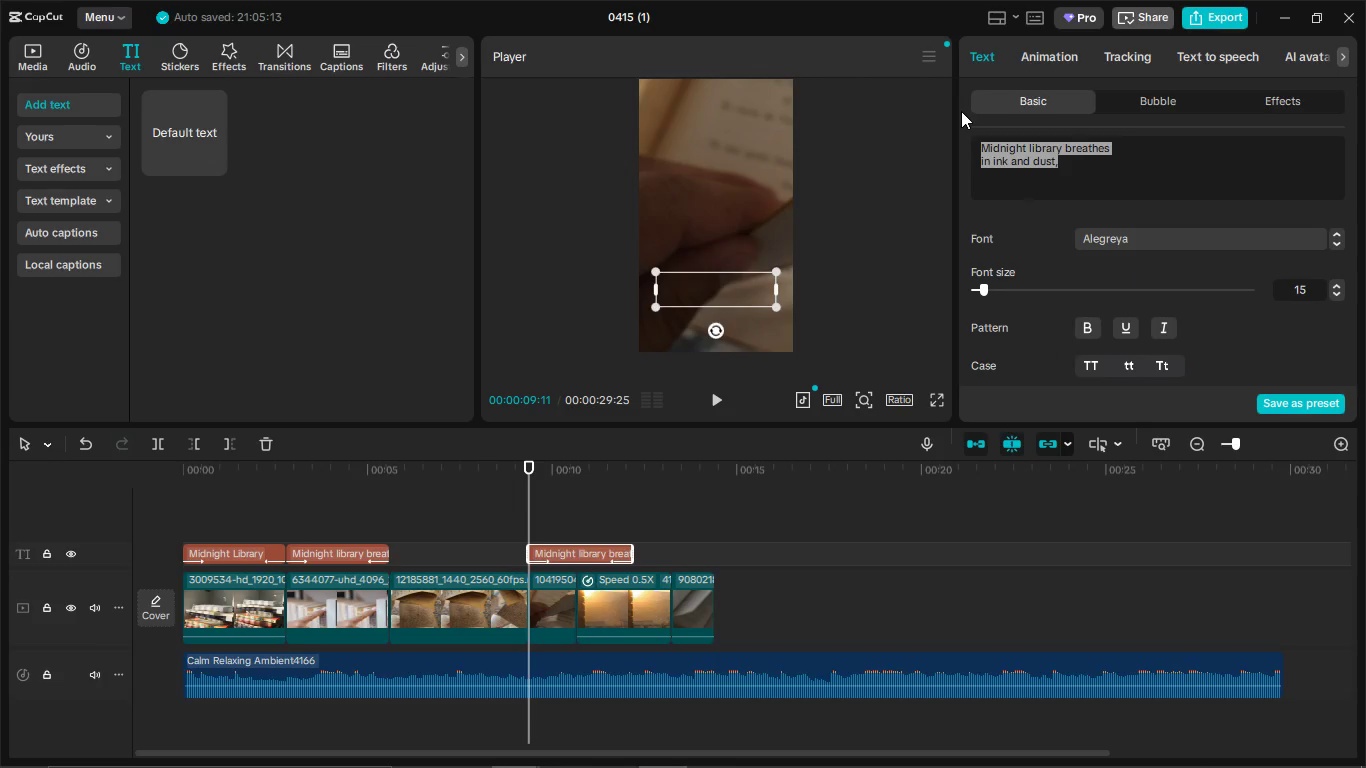 
key(Control+V)
 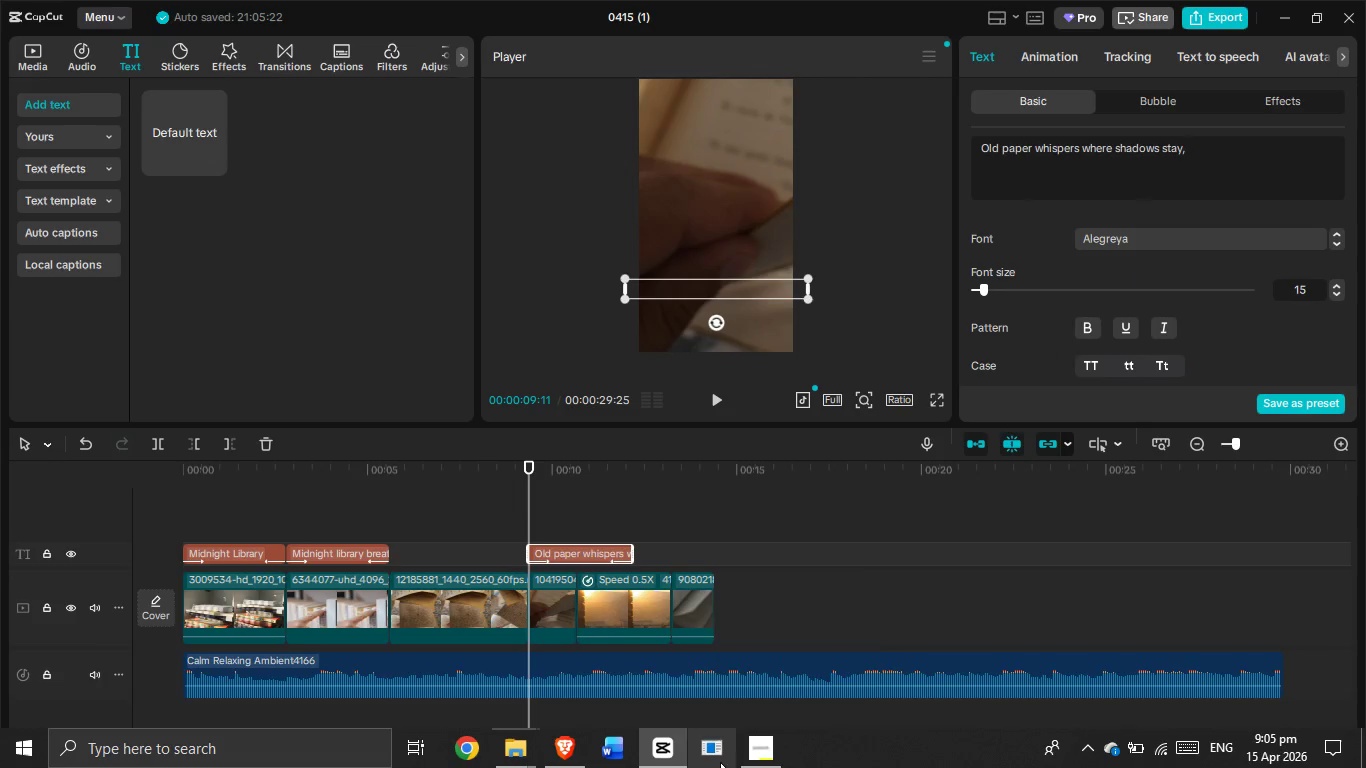 
left_click([766, 759])